 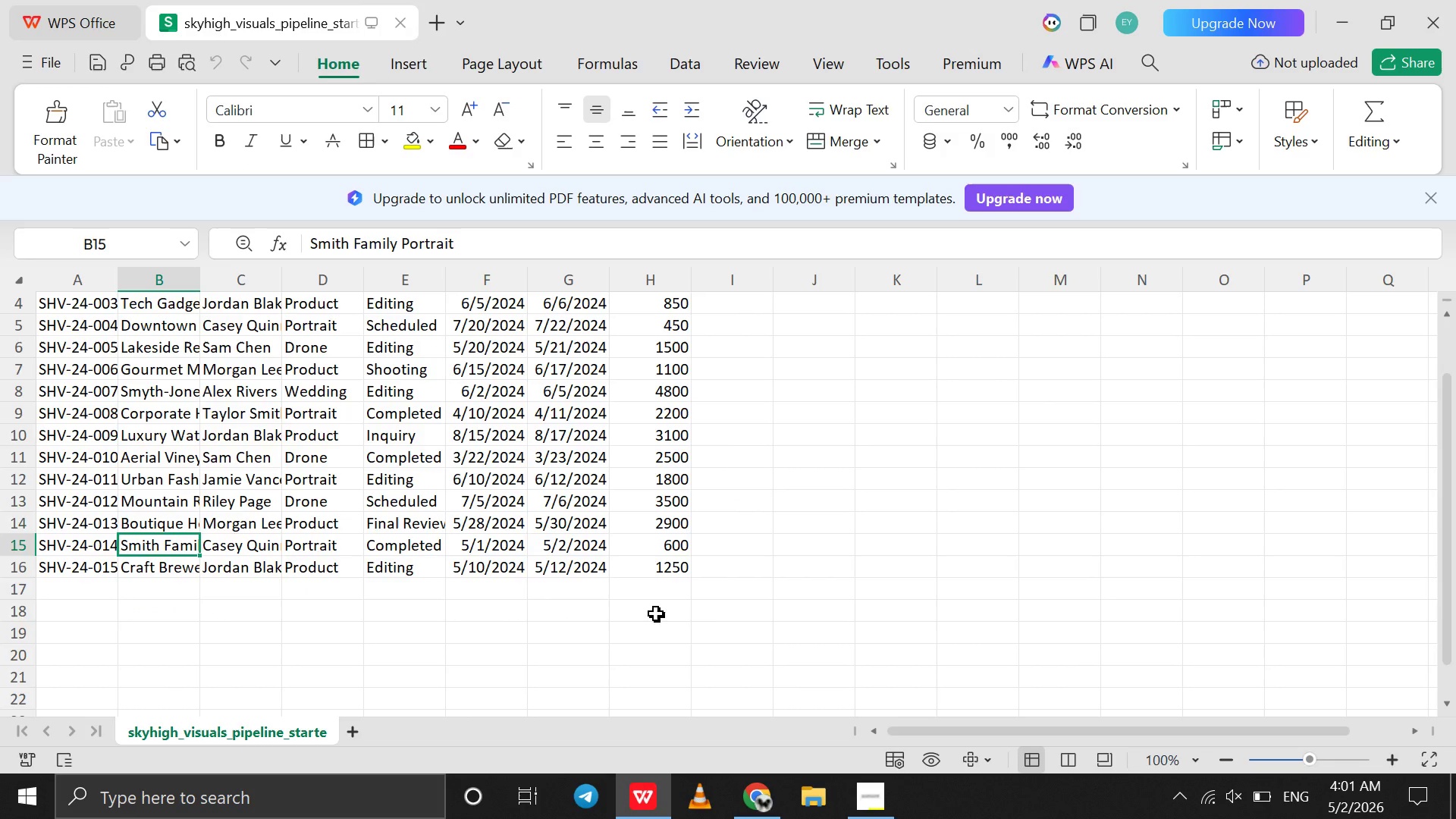 
left_click([753, 794])
 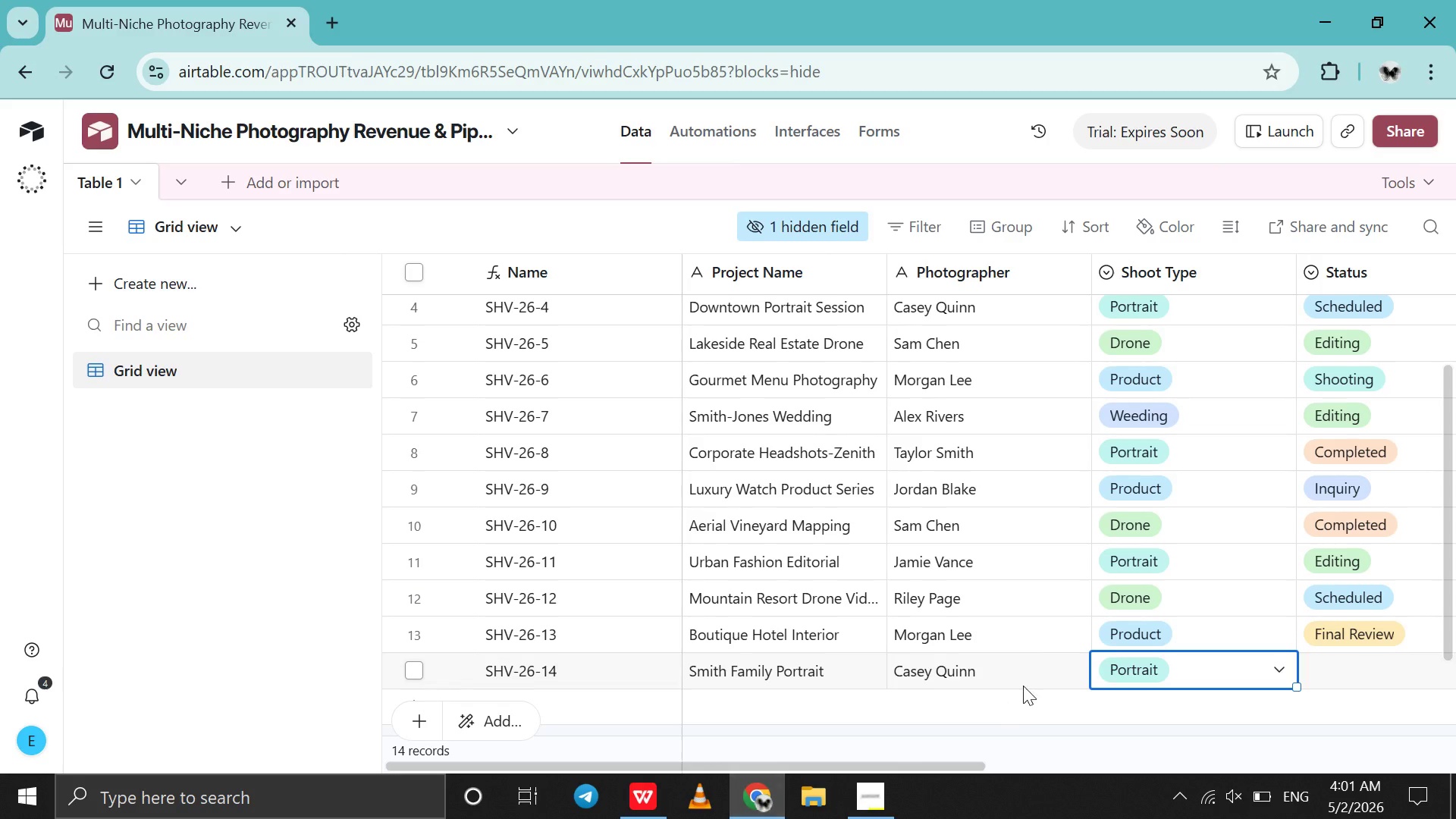 
scroll: coordinate [1023, 686], scroll_direction: down, amount: 4.0
 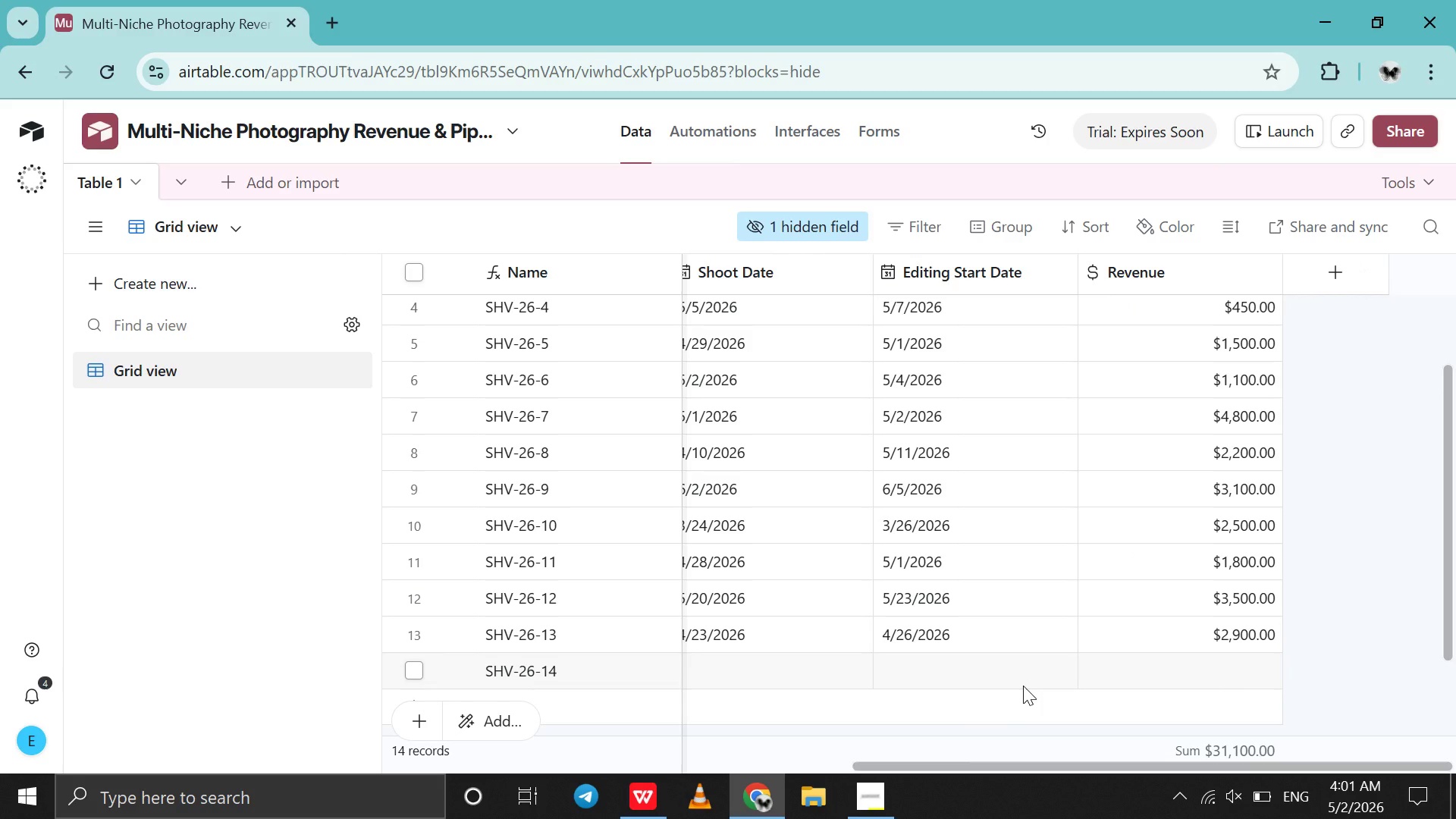 
scroll: coordinate [1023, 686], scroll_direction: none, amount: 0.0
 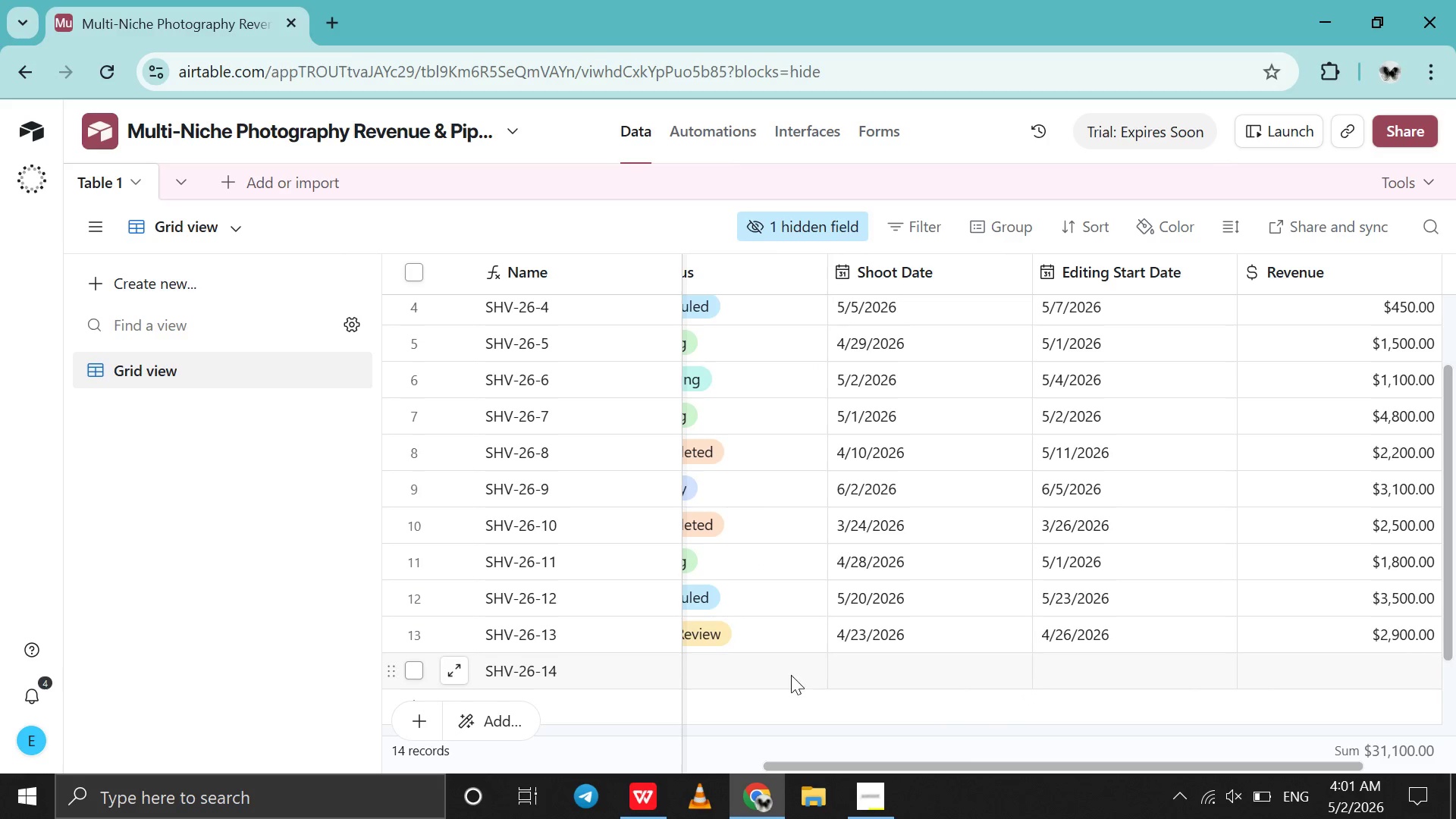 
double_click([789, 675])
 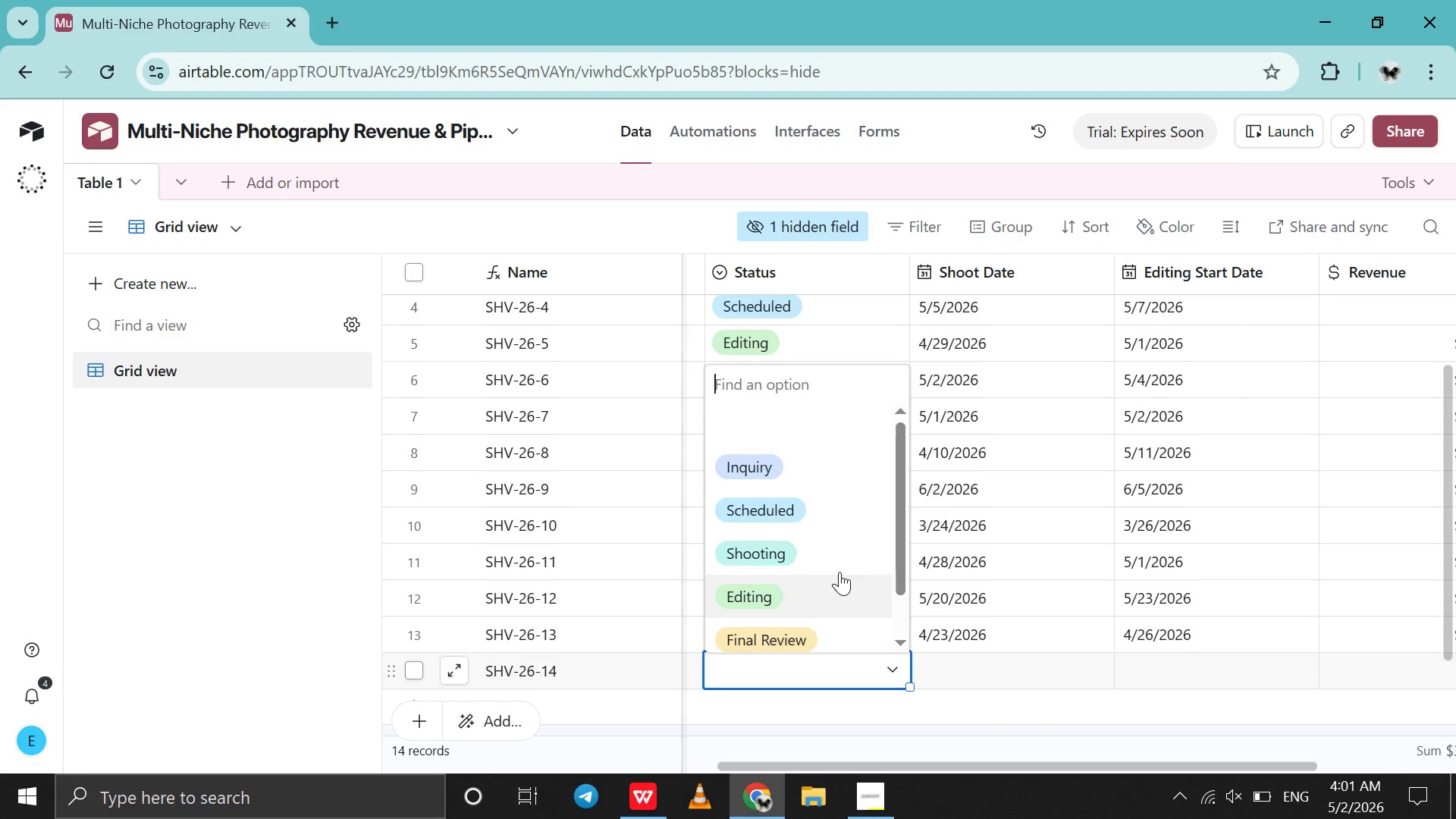 
scroll: coordinate [839, 572], scroll_direction: down, amount: 34.0
 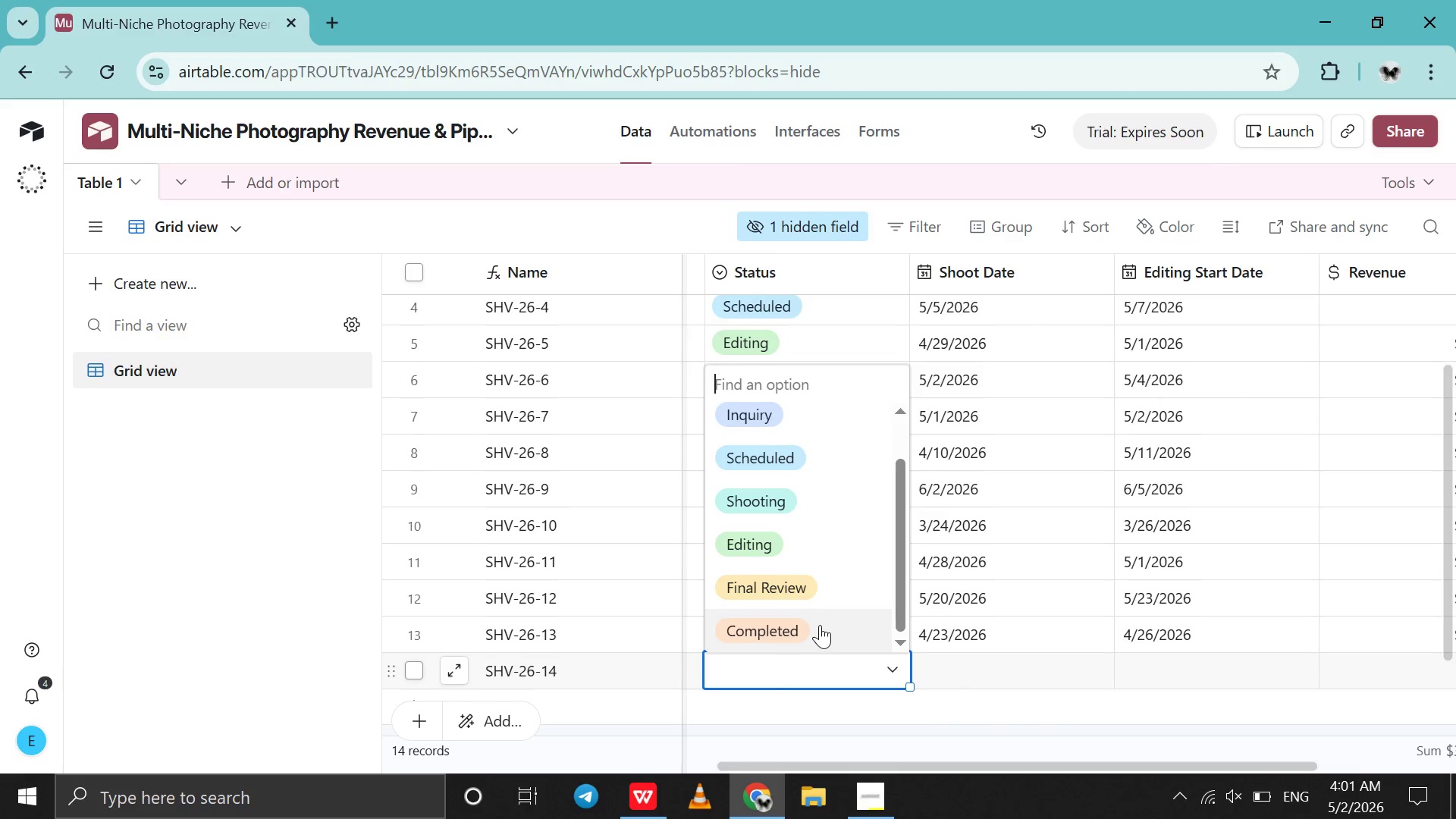 
left_click([820, 625])
 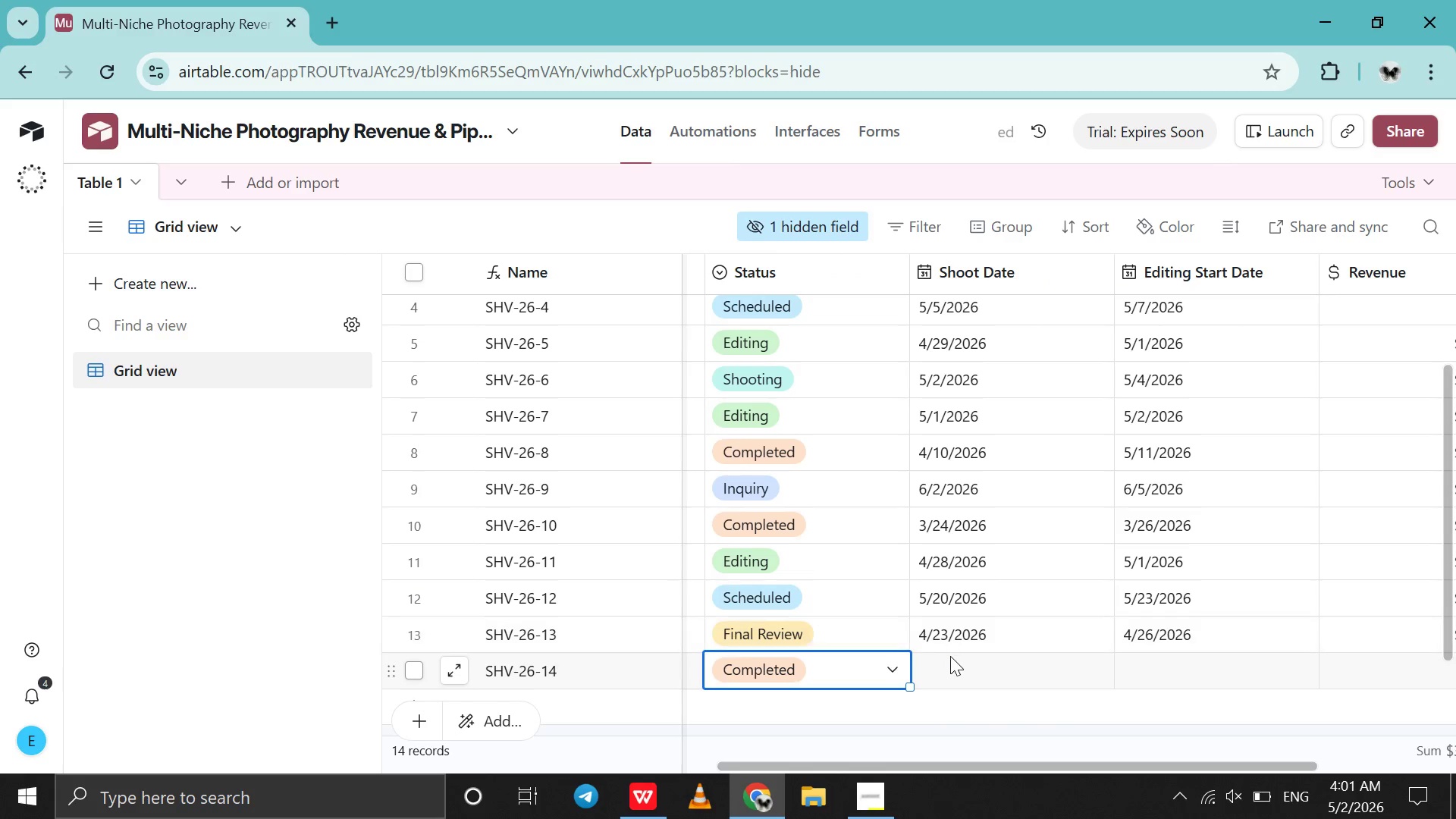 
double_click([955, 663])
 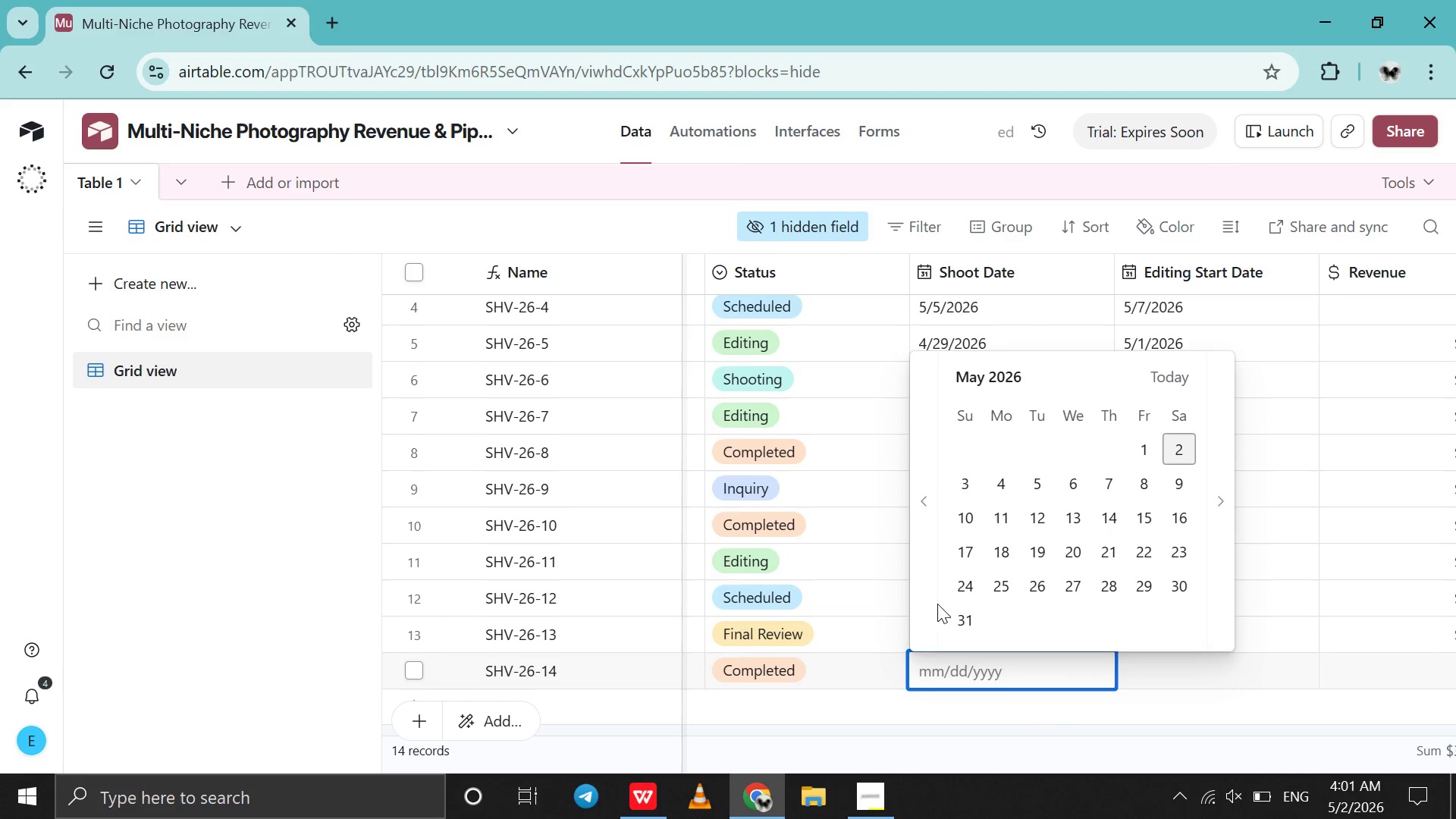 
left_click([930, 601])
 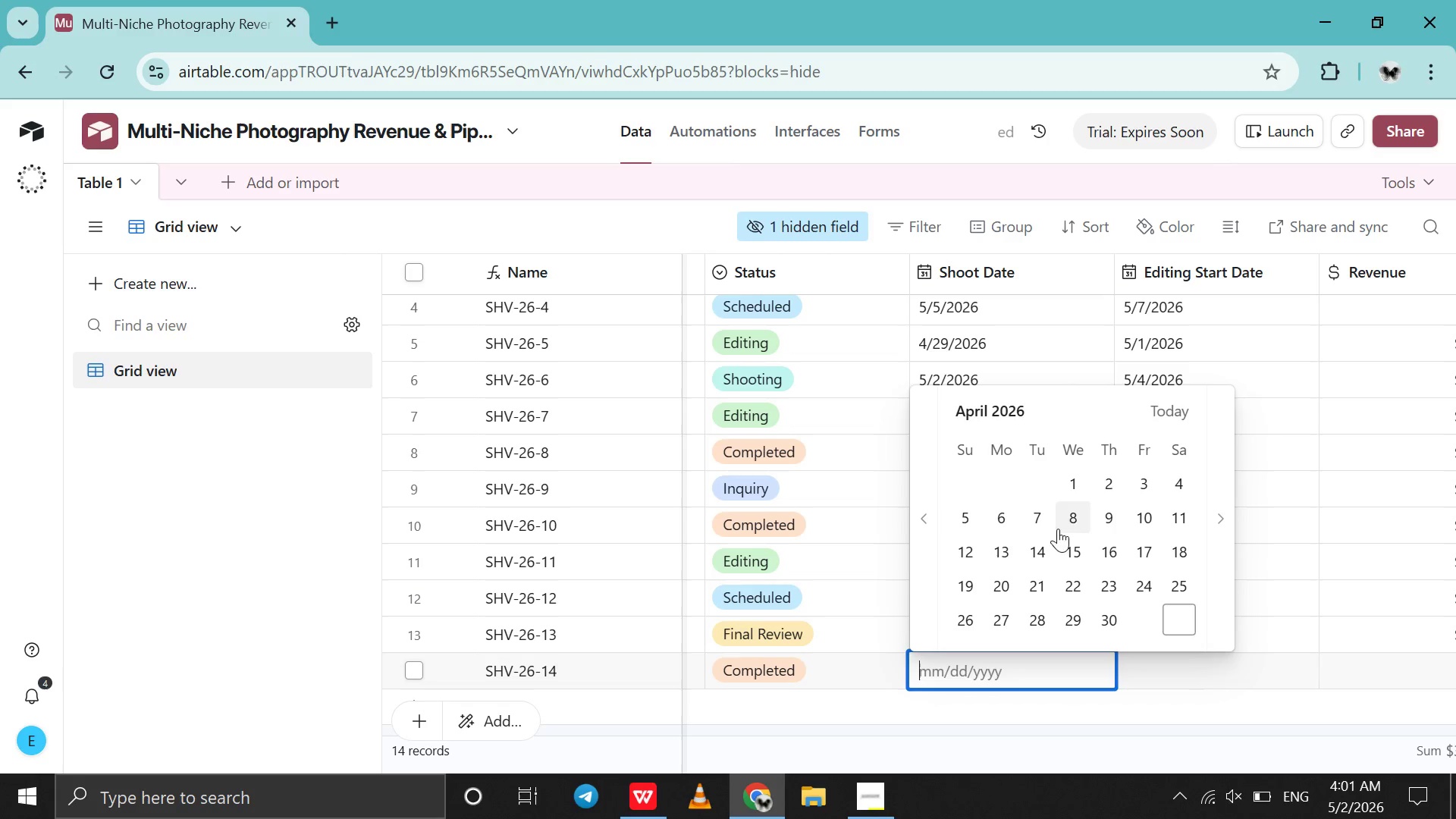 
left_click([1015, 528])
 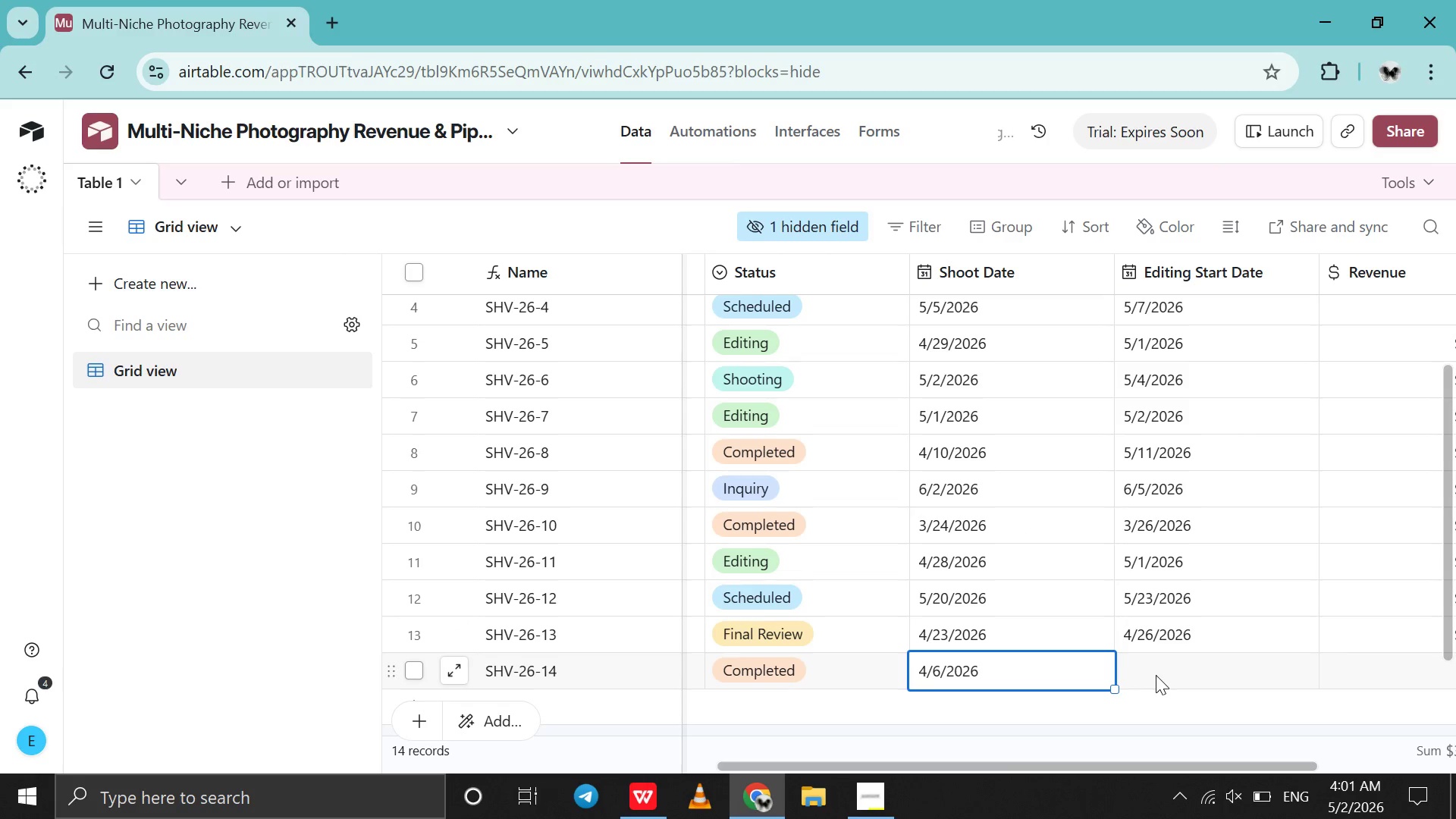 
double_click([1156, 675])
 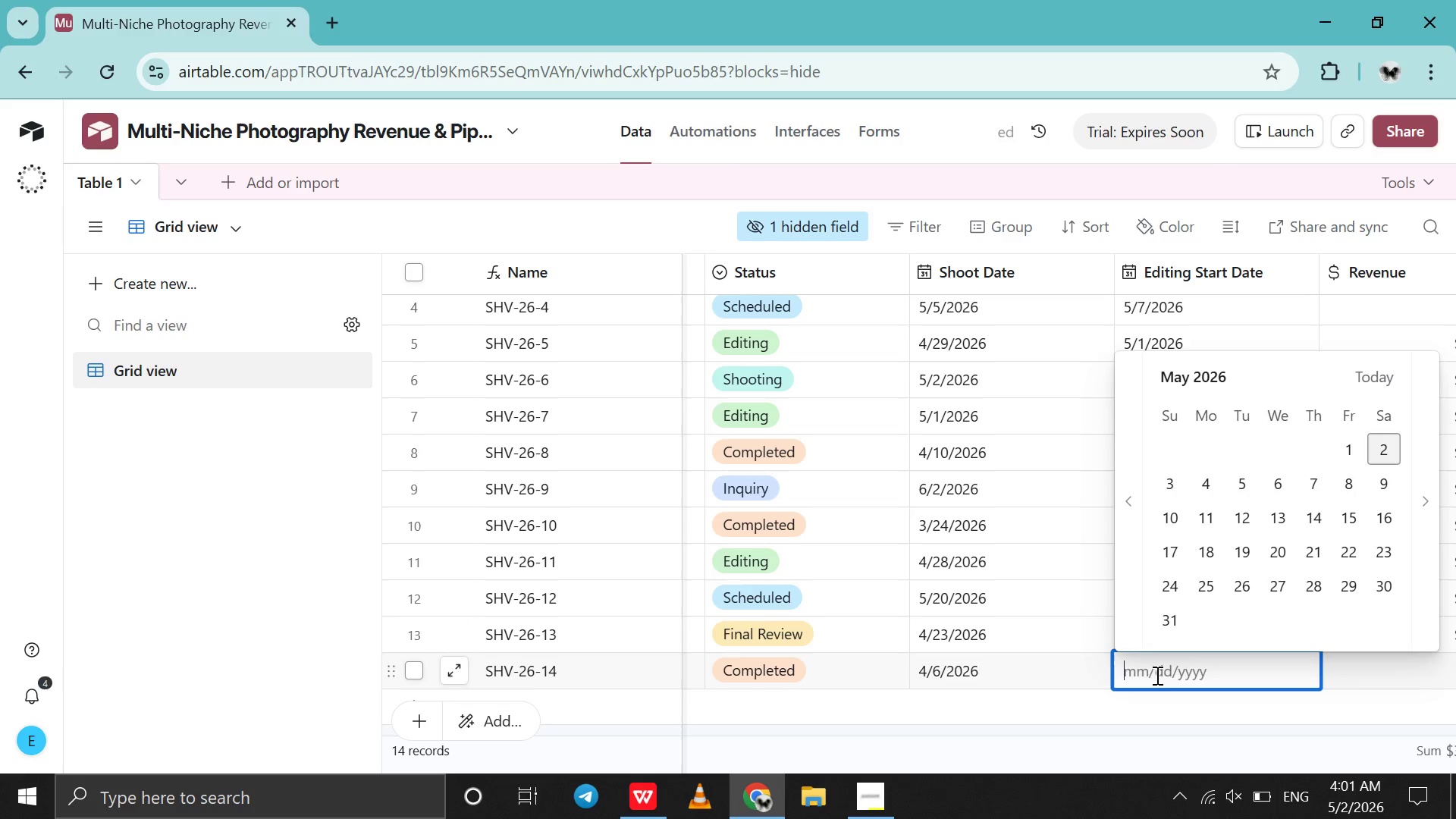 
left_click([1156, 675])
 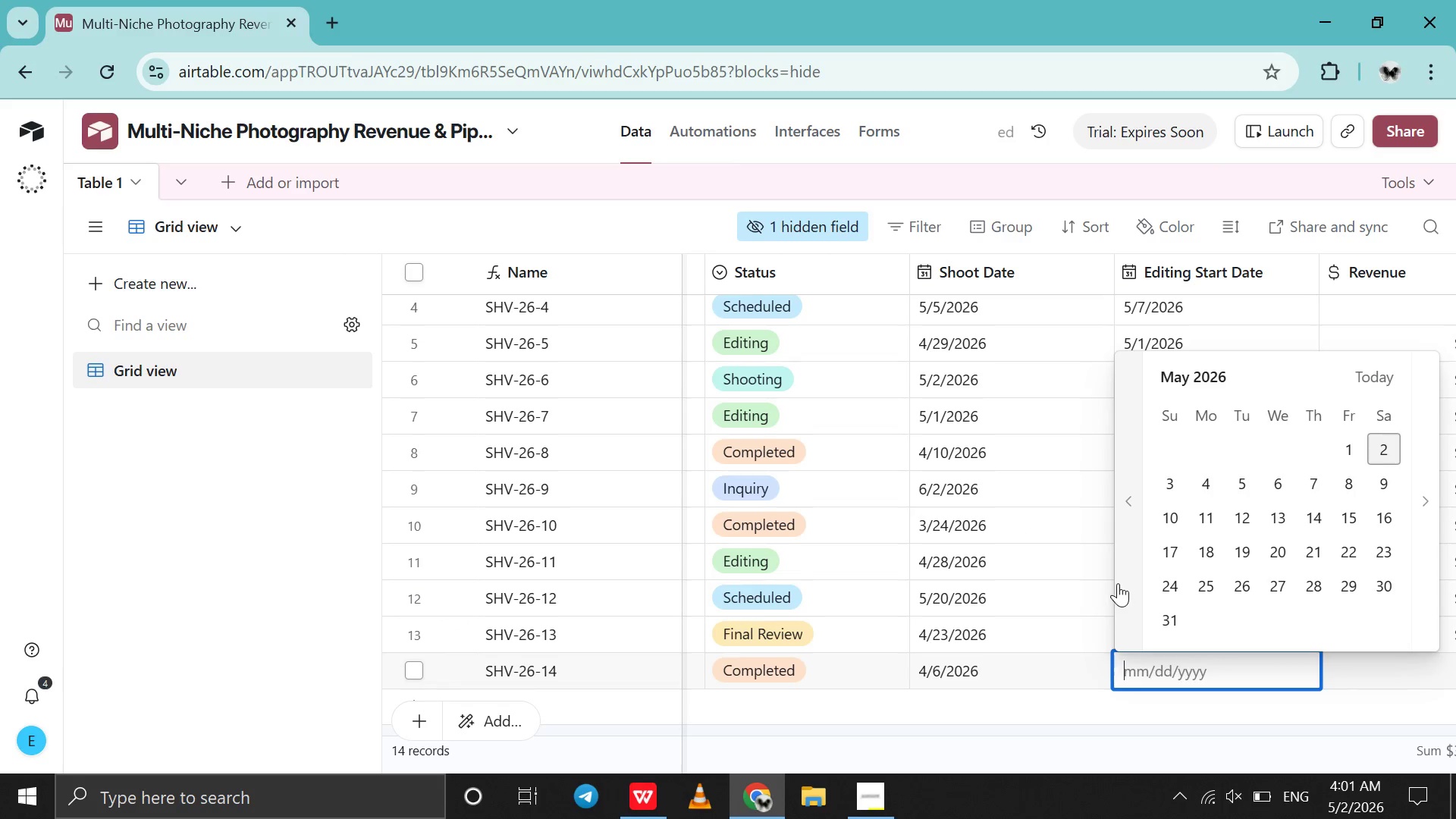 
left_click([1117, 582])
 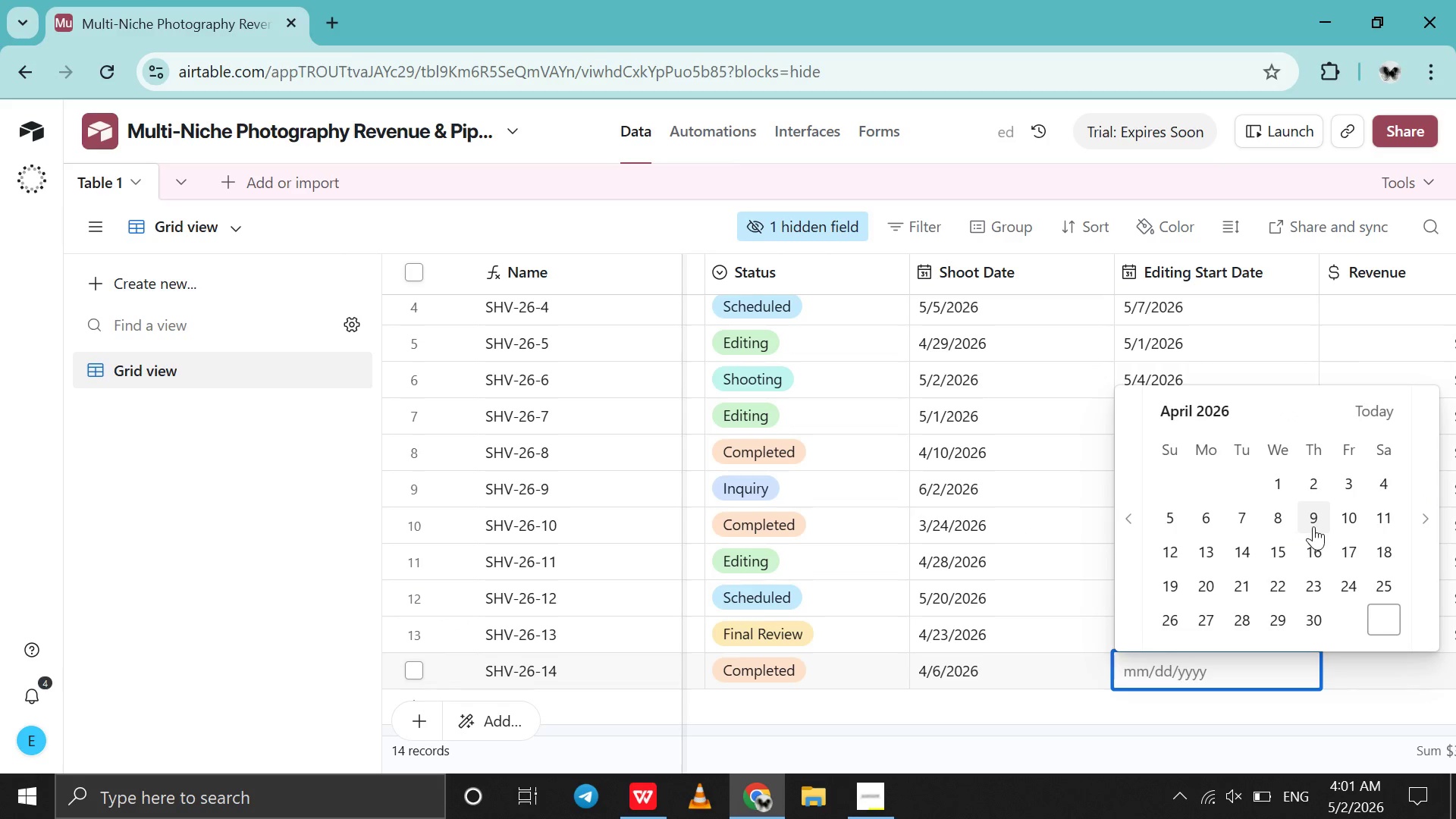 
left_click([1315, 526])
 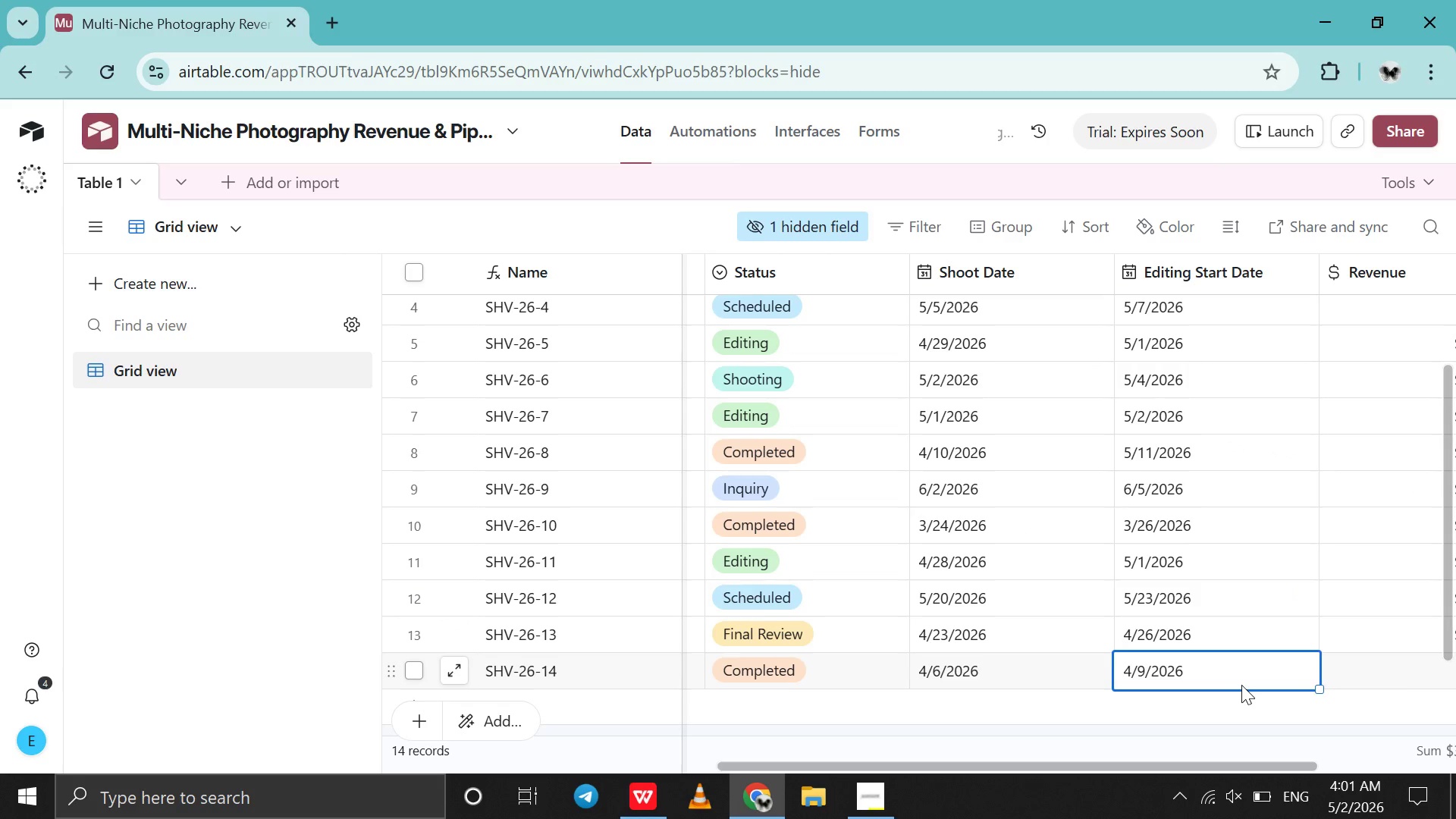 
scroll: coordinate [1241, 685], scroll_direction: down, amount: 4.0
 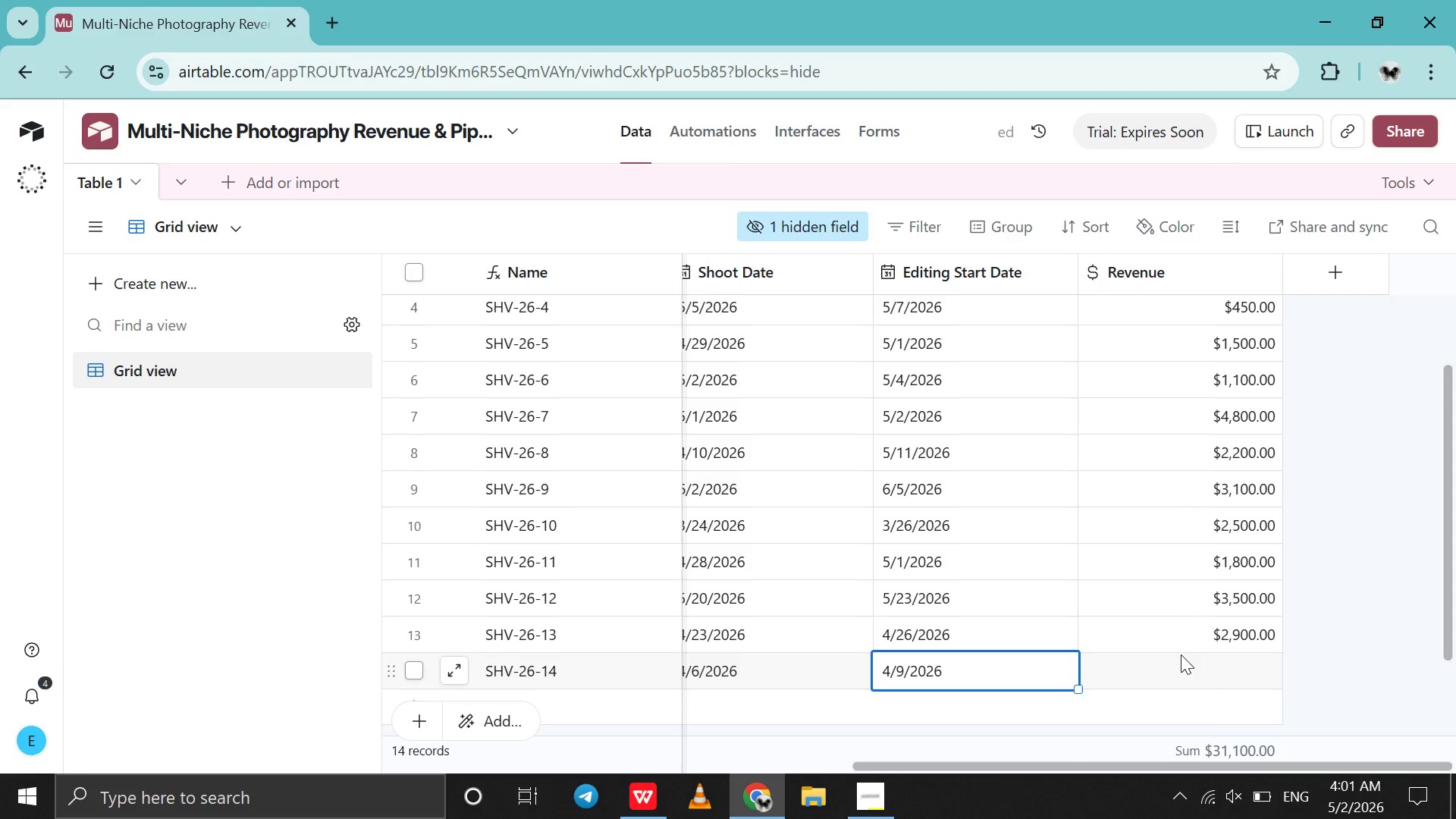 
double_click([1181, 654])
 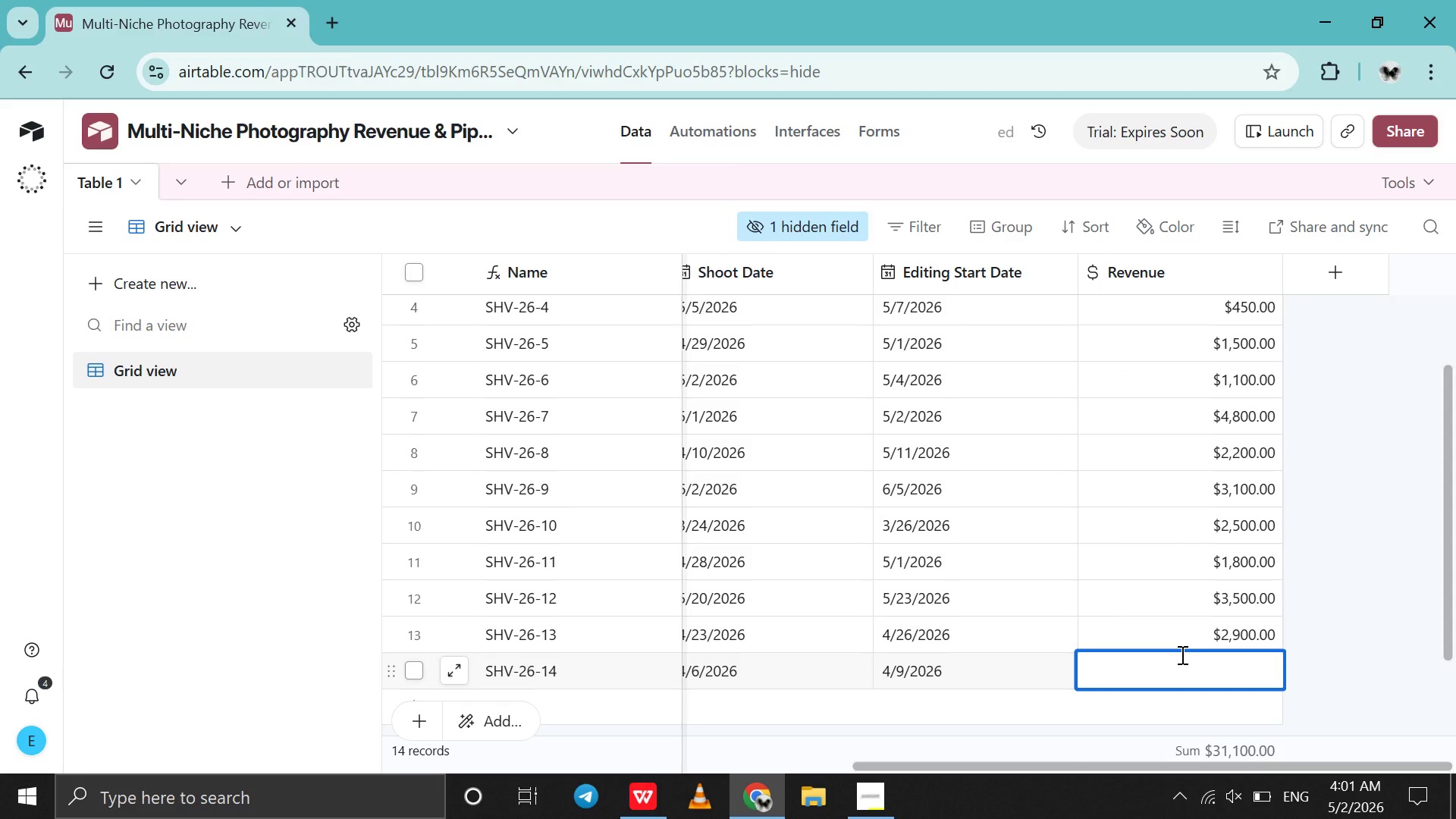 
type(600)
 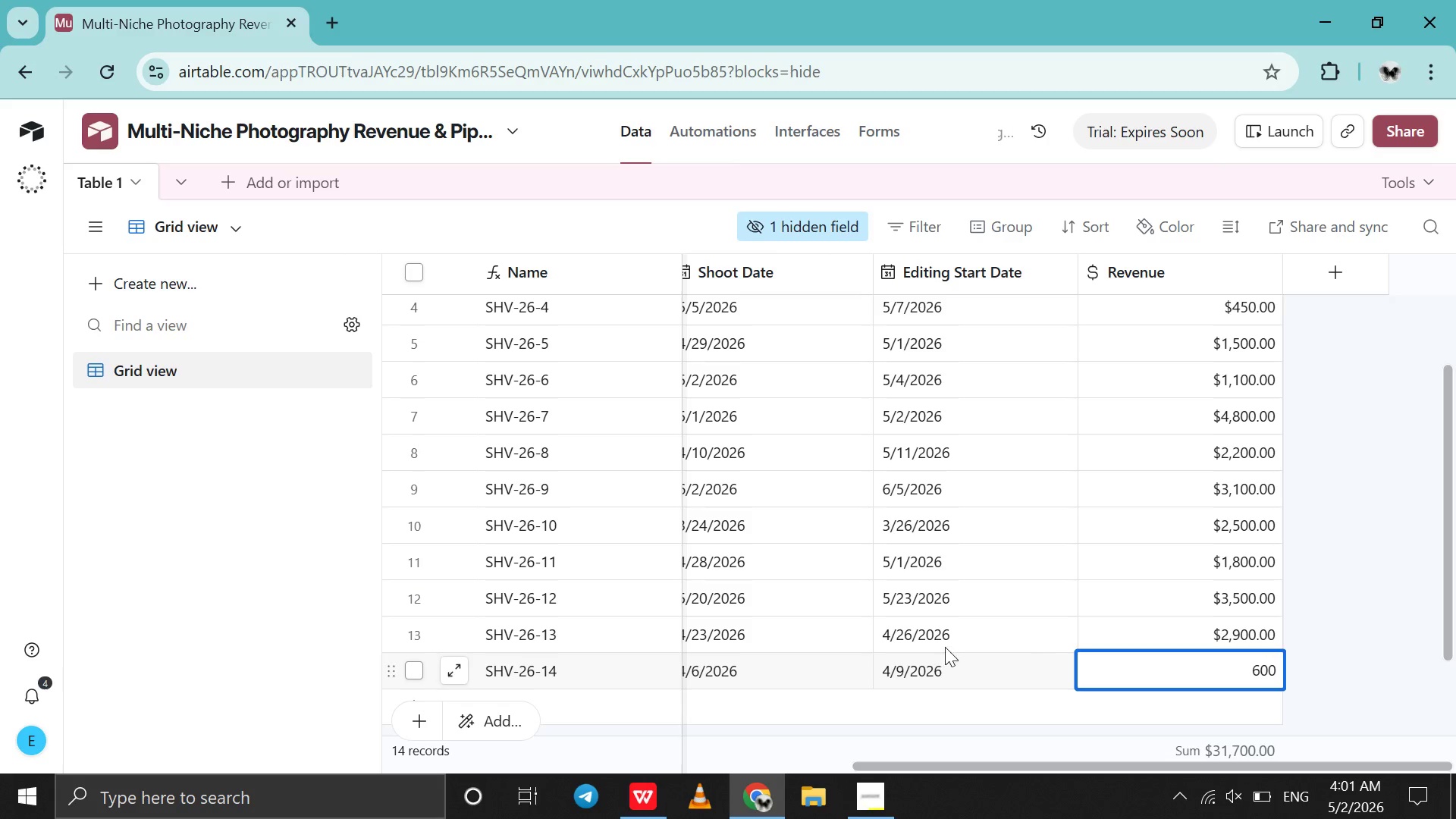 
scroll: coordinate [846, 638], scroll_direction: up, amount: 6.0
 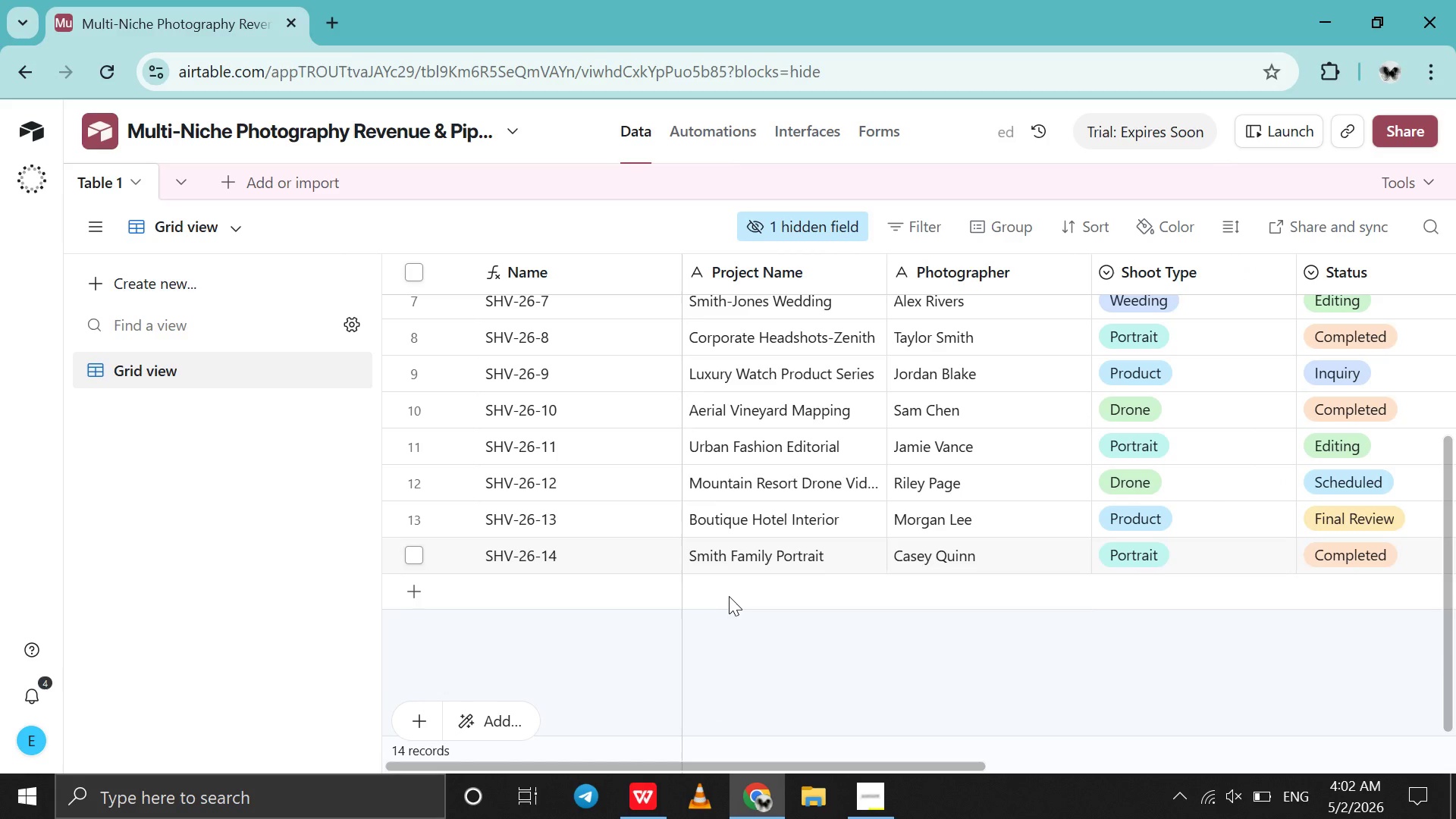 
double_click([729, 596])
 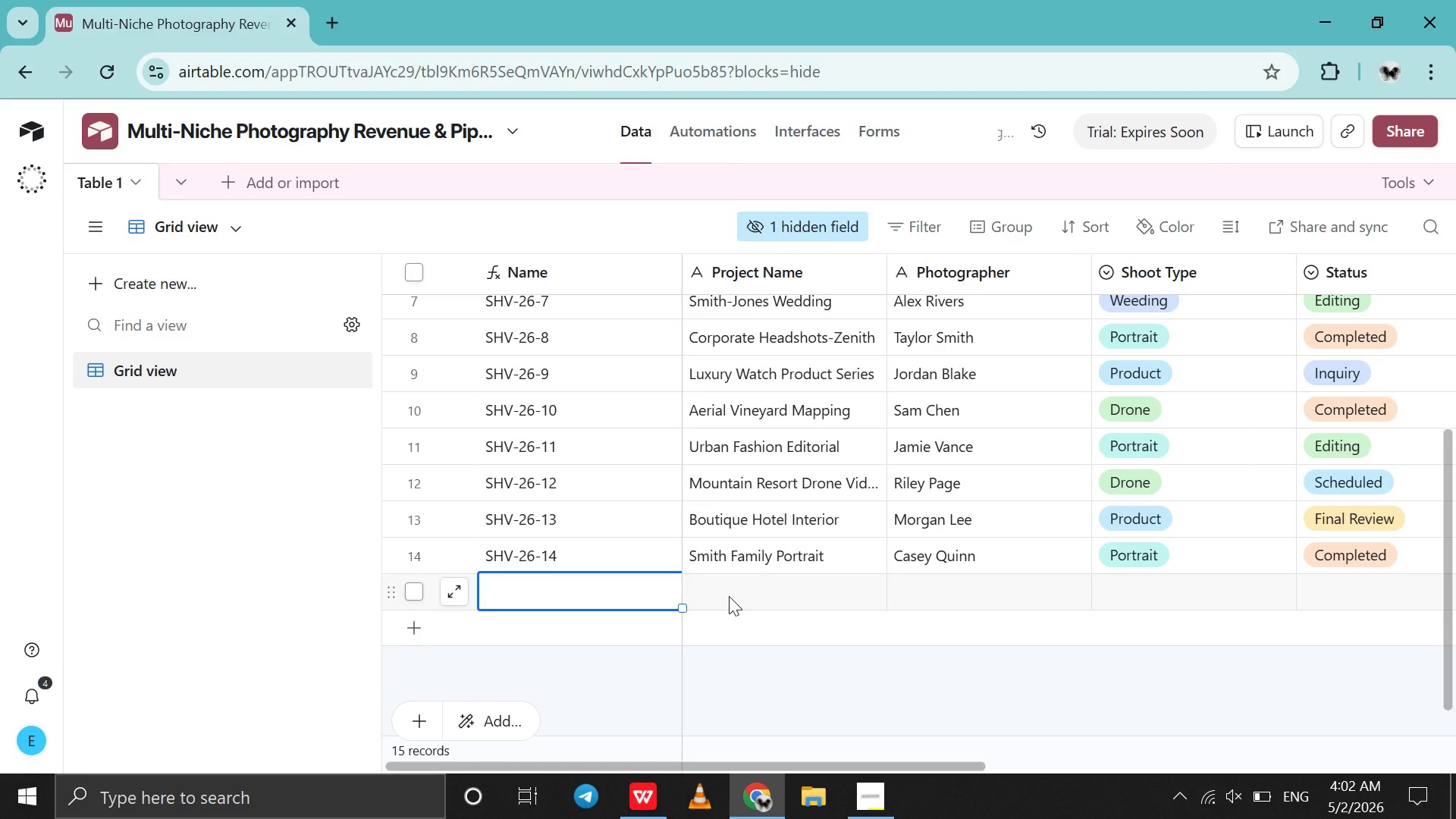 
key(Tab)
 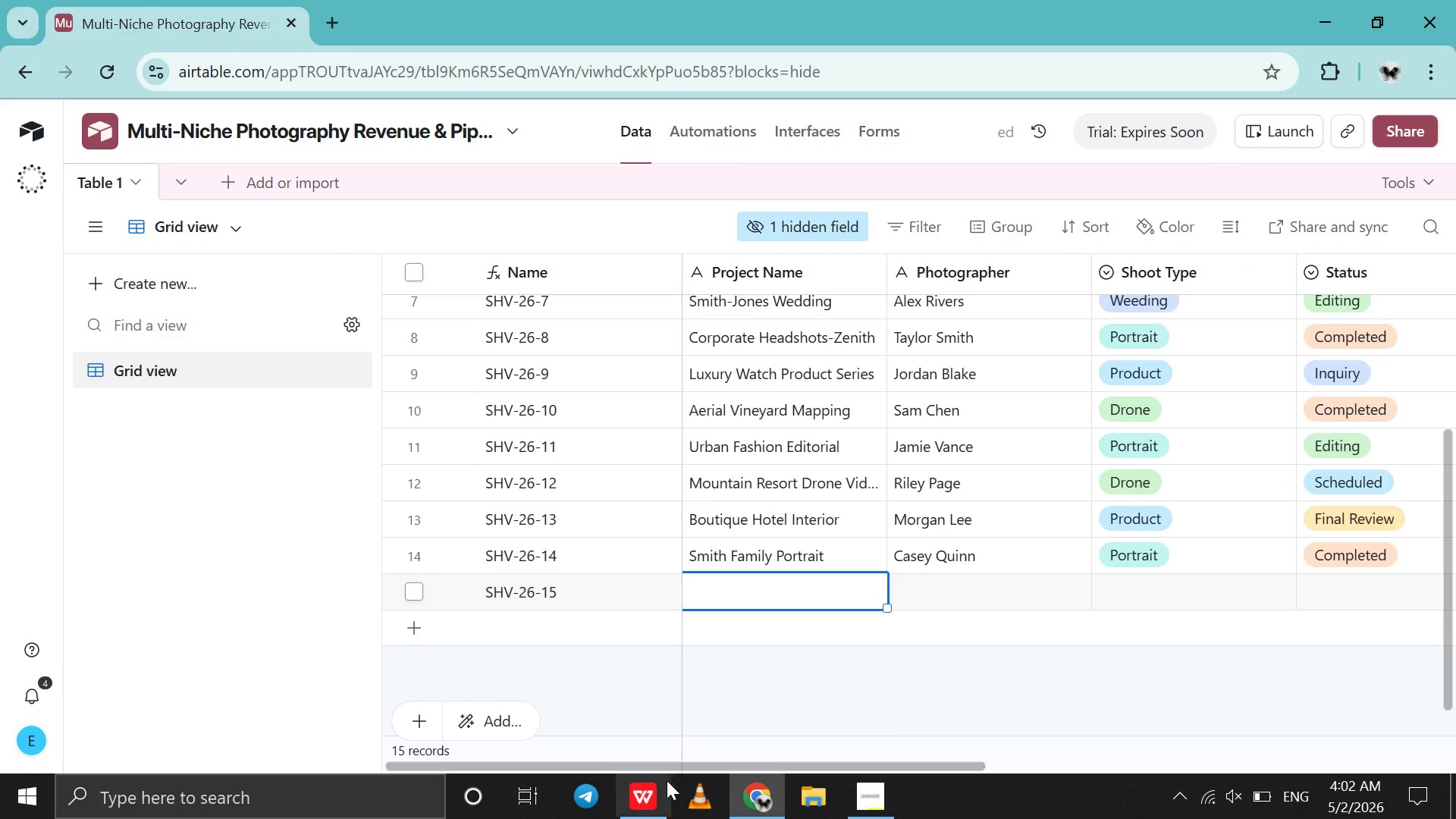 
left_click([644, 803])
 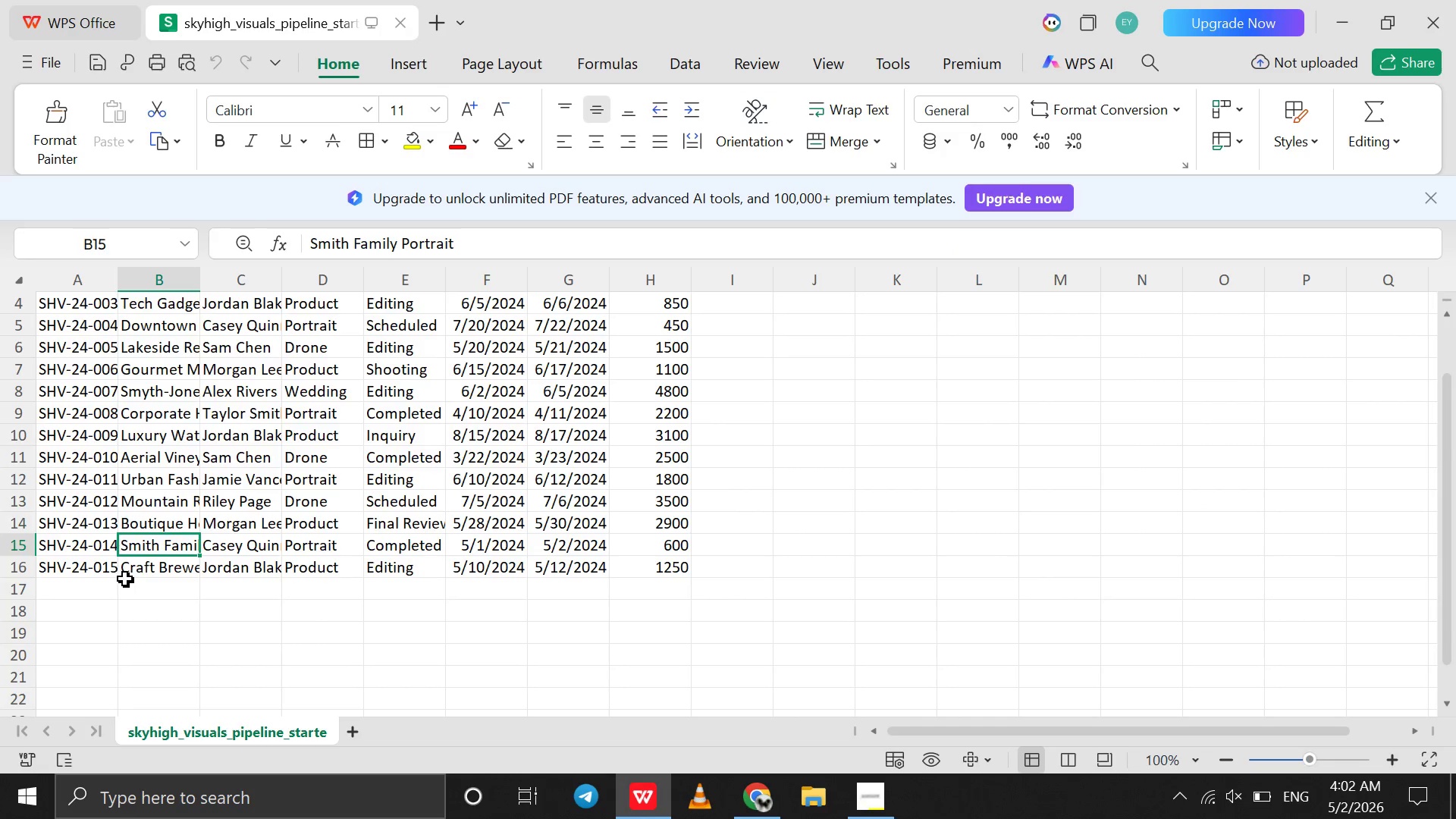 
left_click([146, 565])
 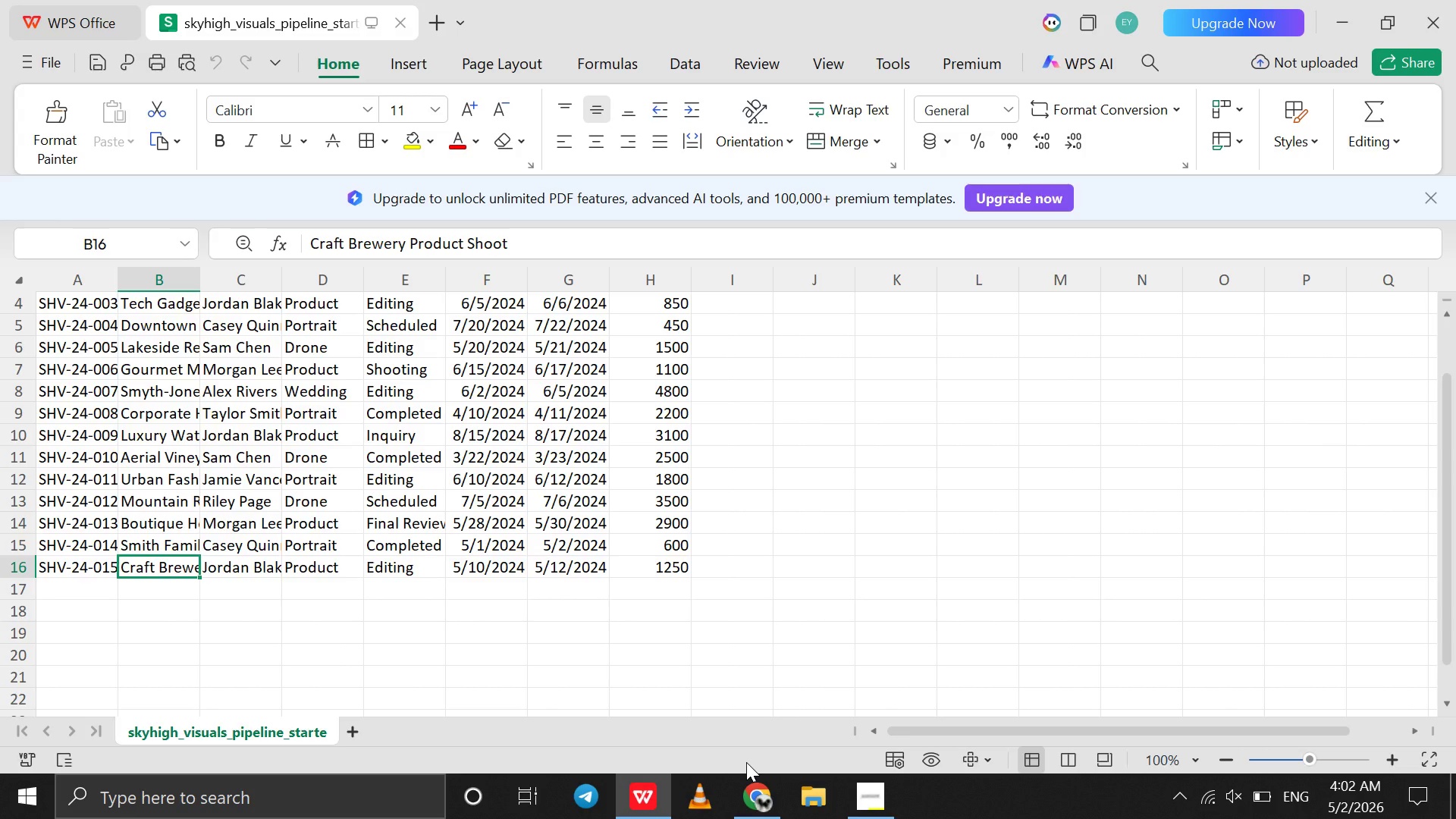 
left_click([752, 791])
 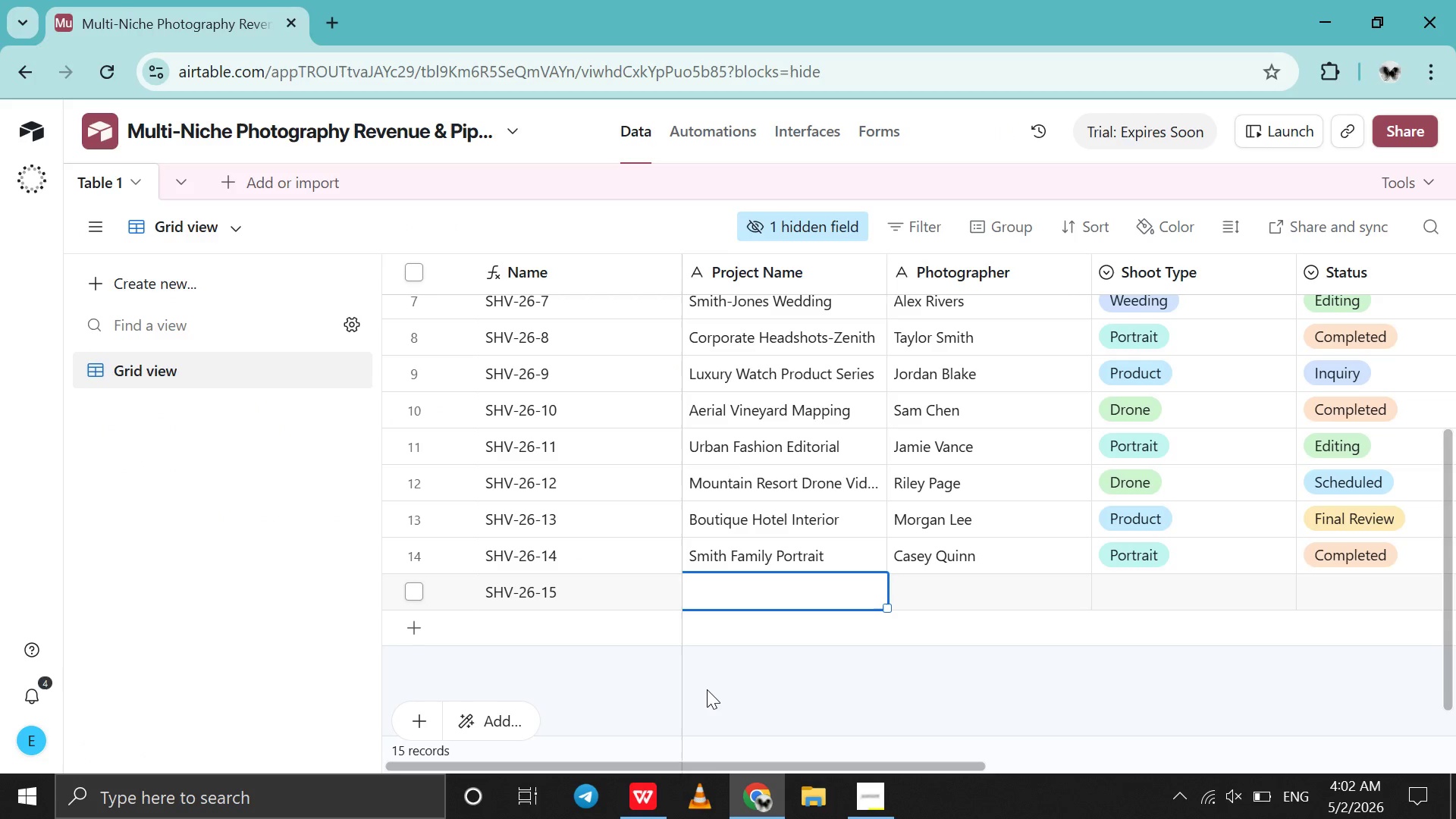 
type(Creft )
key(Backspace)
key(Backspace)
key(Backspace)
key(Backspace)
type(aft Brewery Product Shoot )
 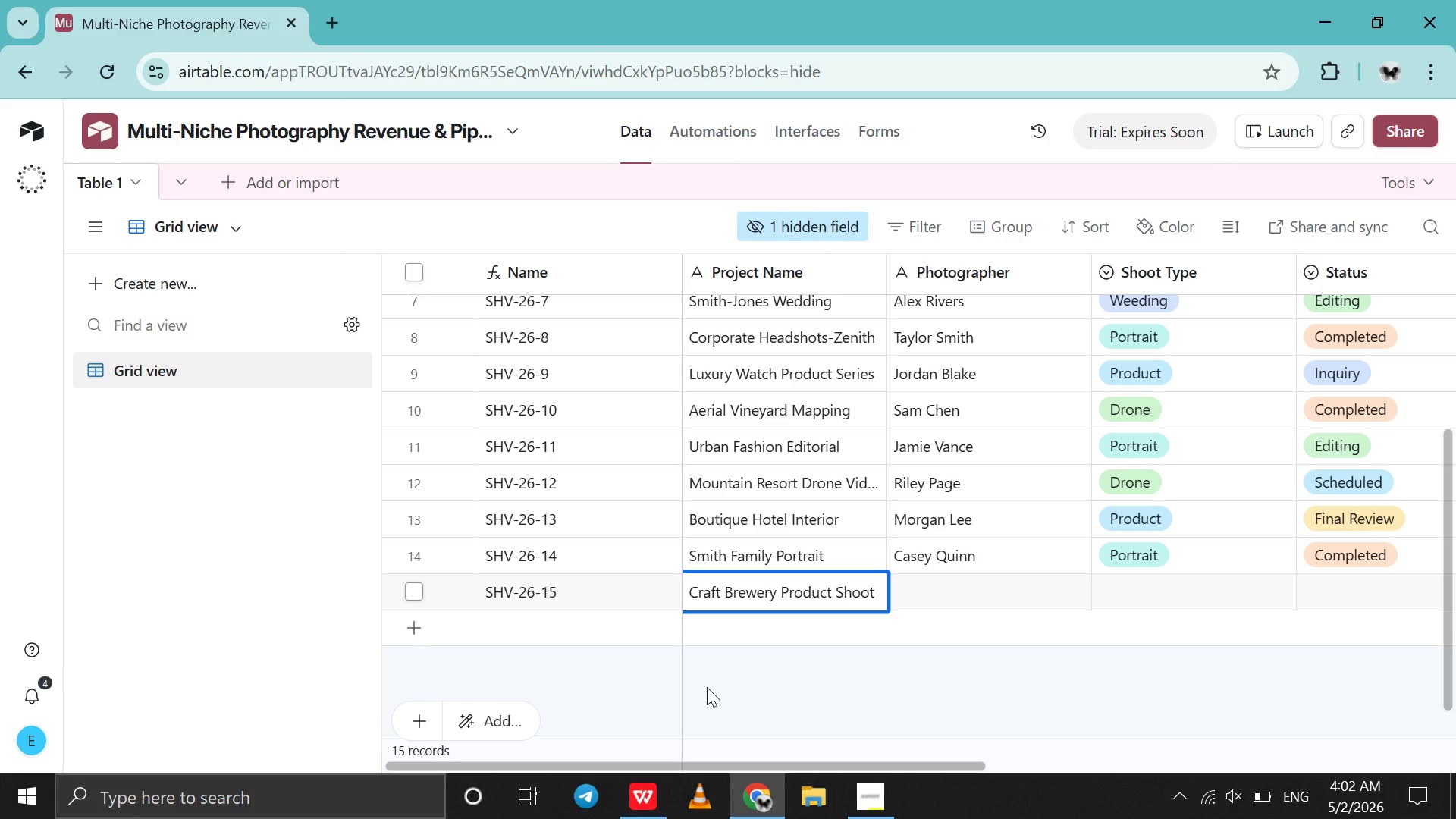 
double_click([1130, 578])
 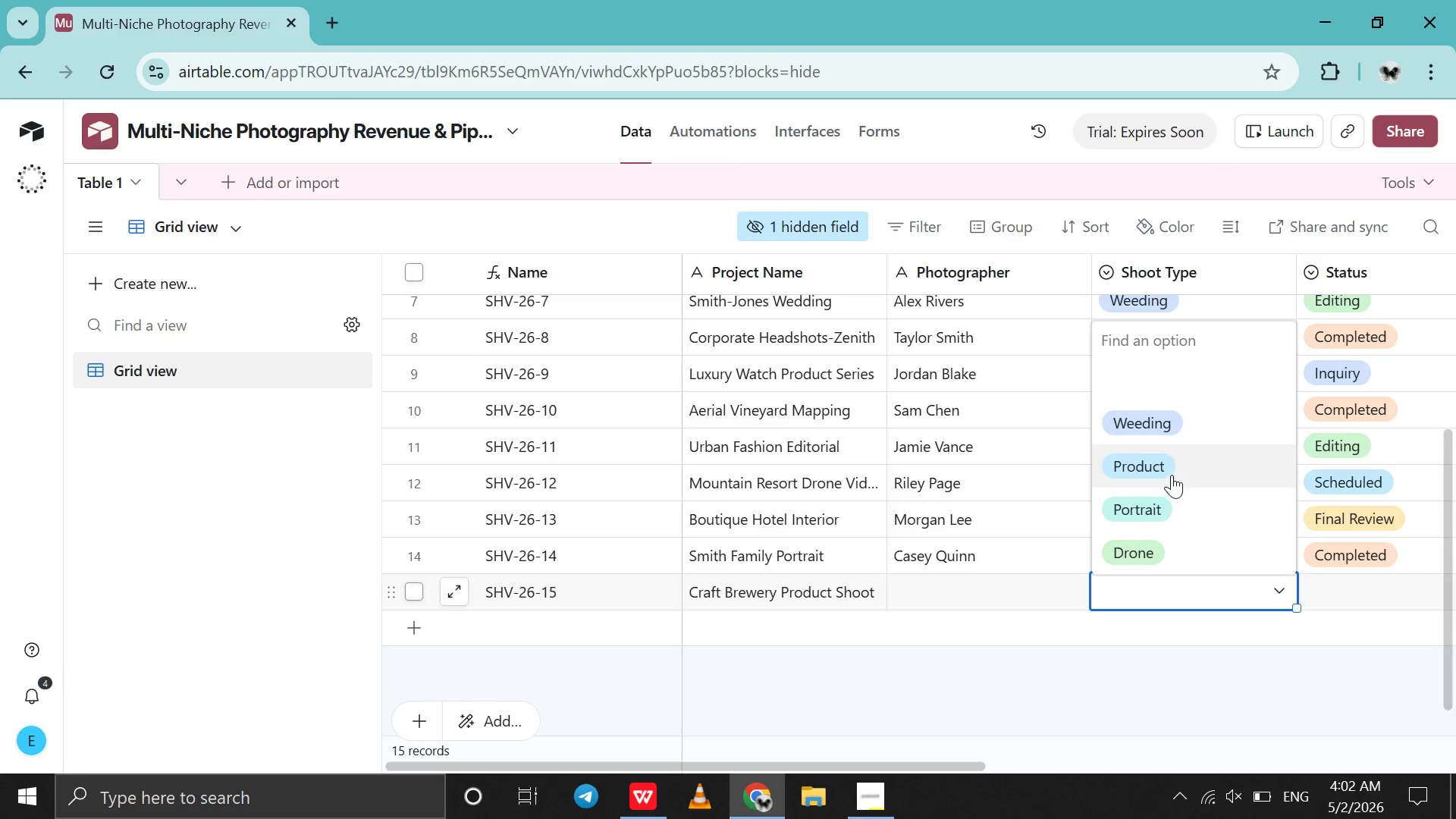 
left_click([1172, 475])
 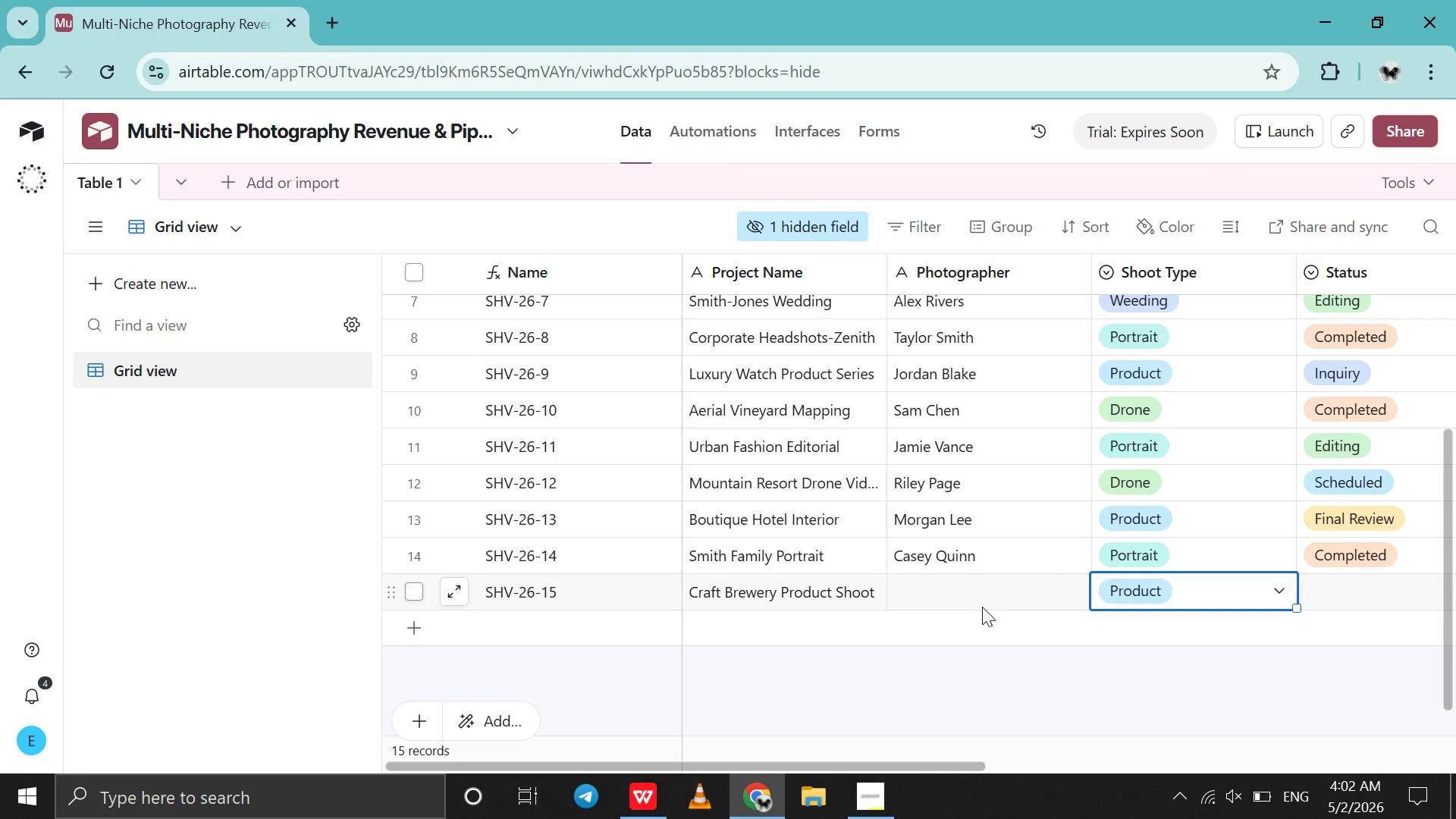 
double_click([982, 607])
 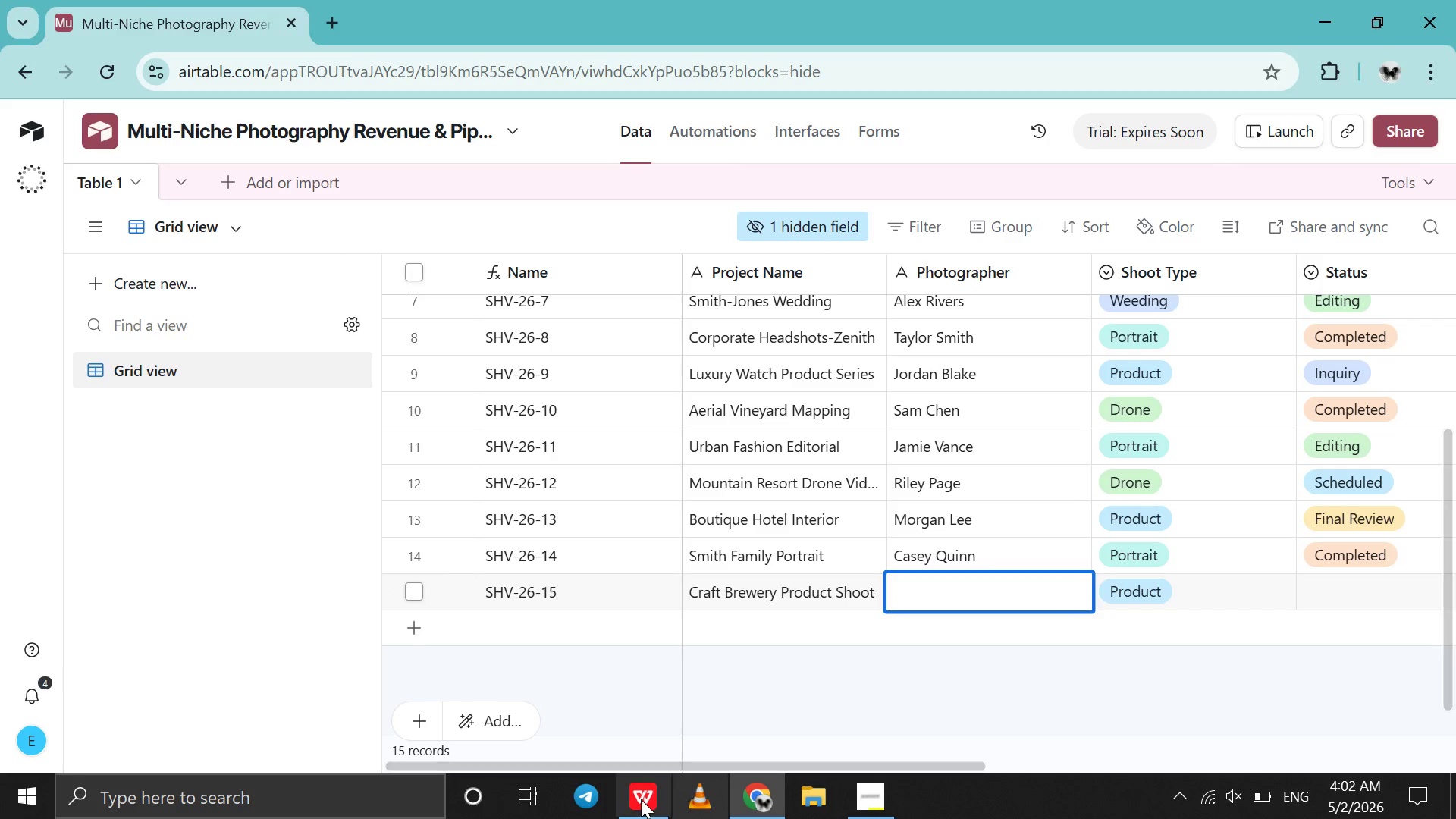 
left_click([633, 803])
 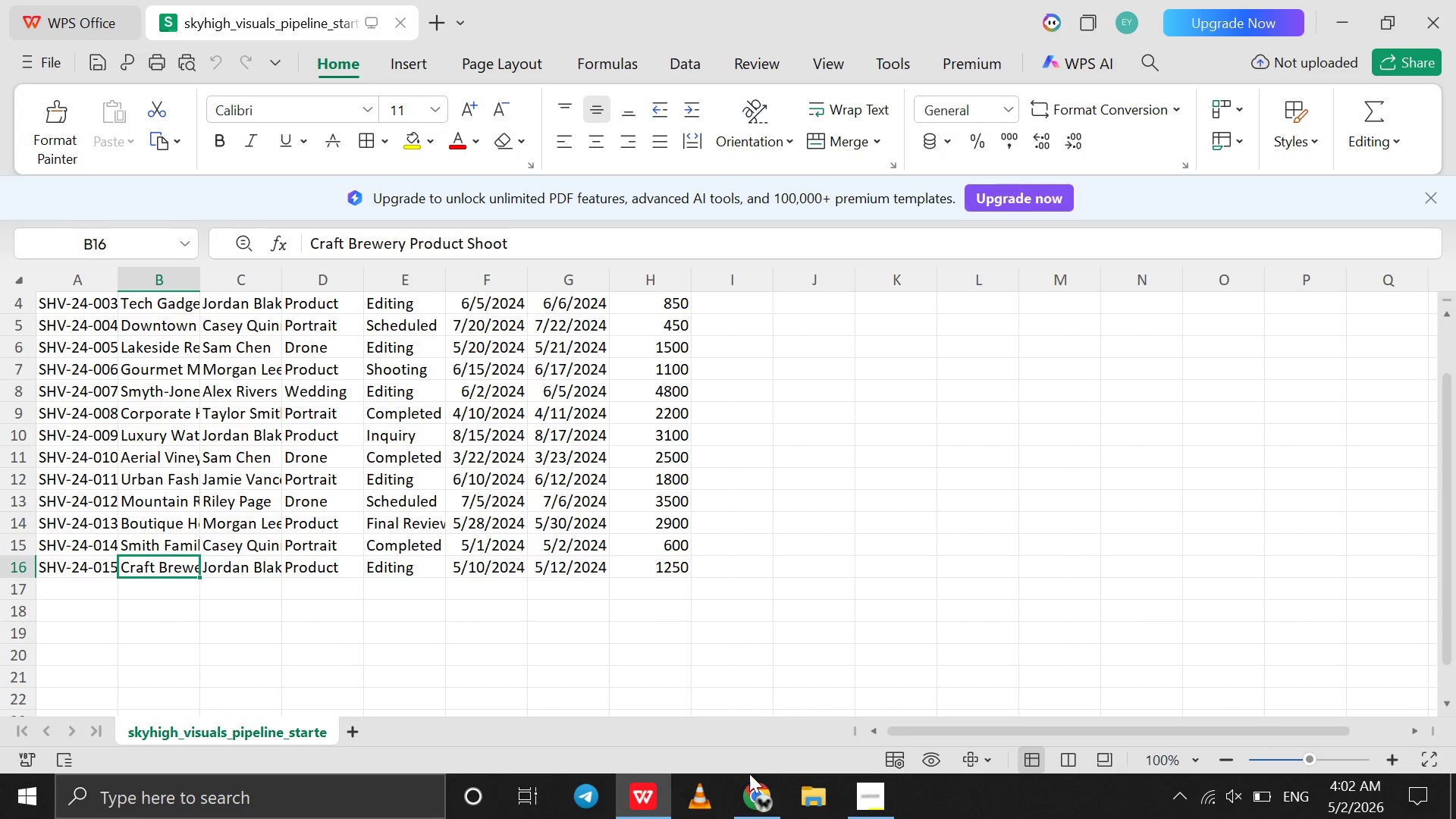 
wait(6.59)
 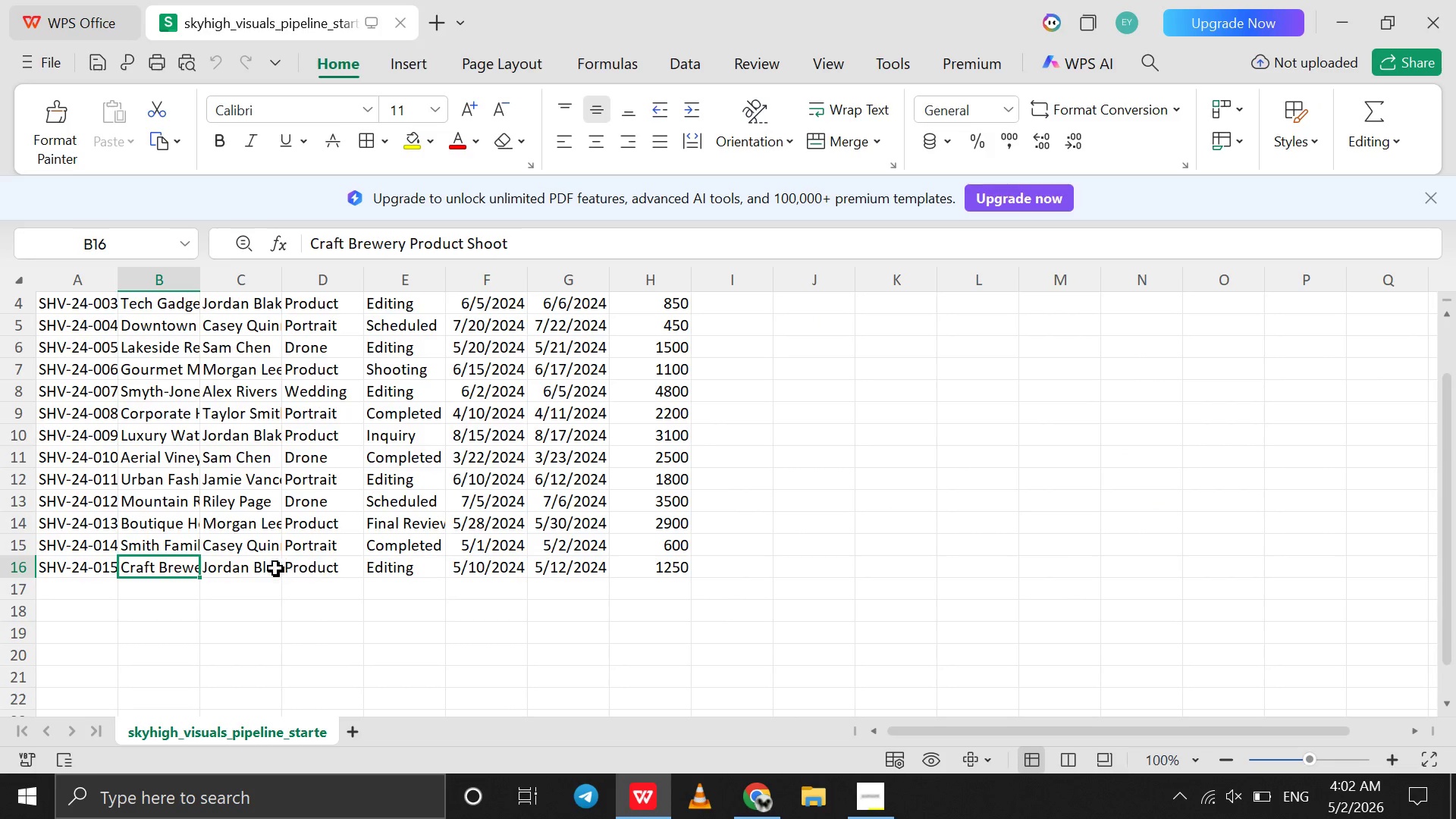 
left_click([745, 792])
 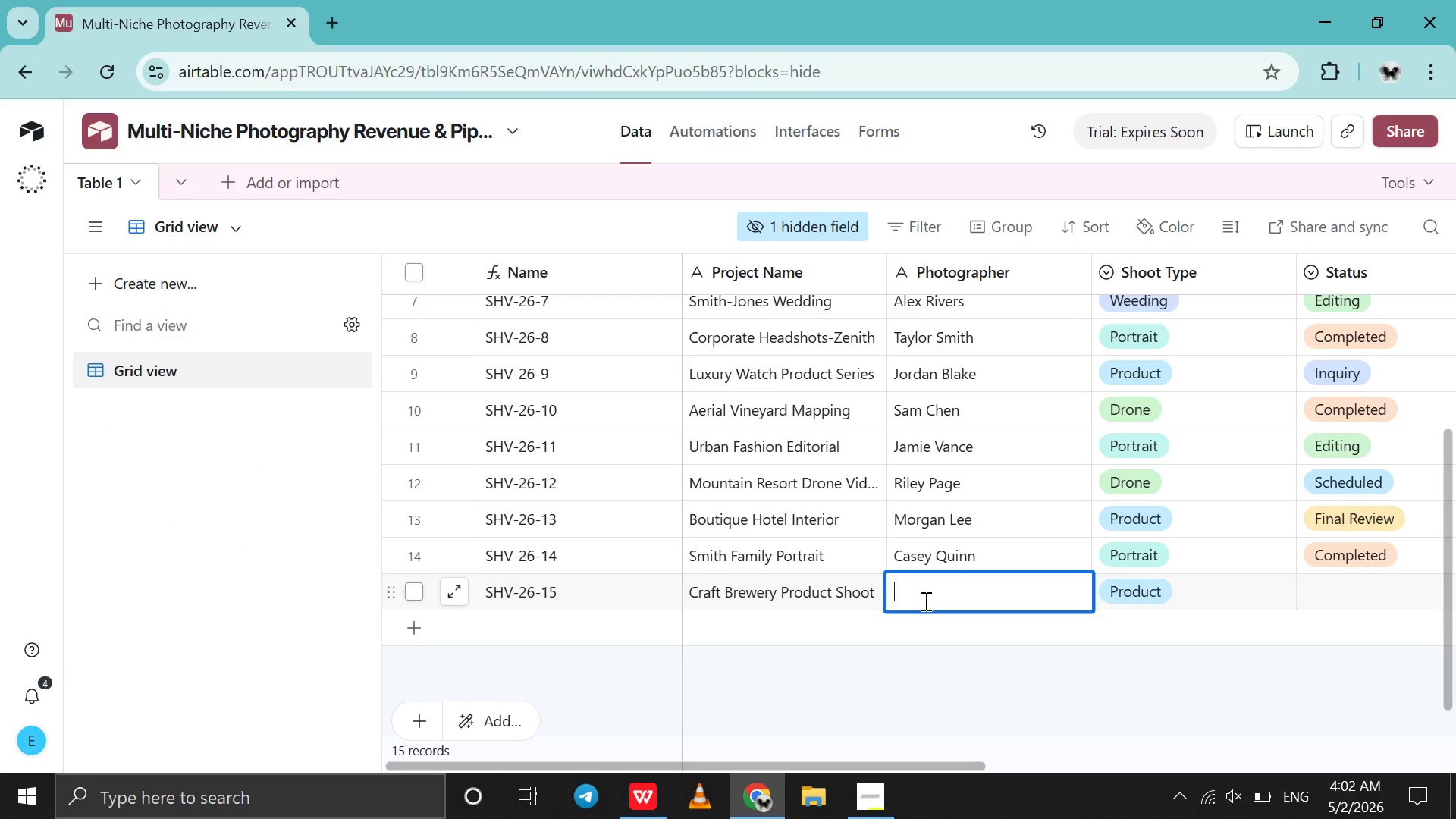 
type(Jordan )
 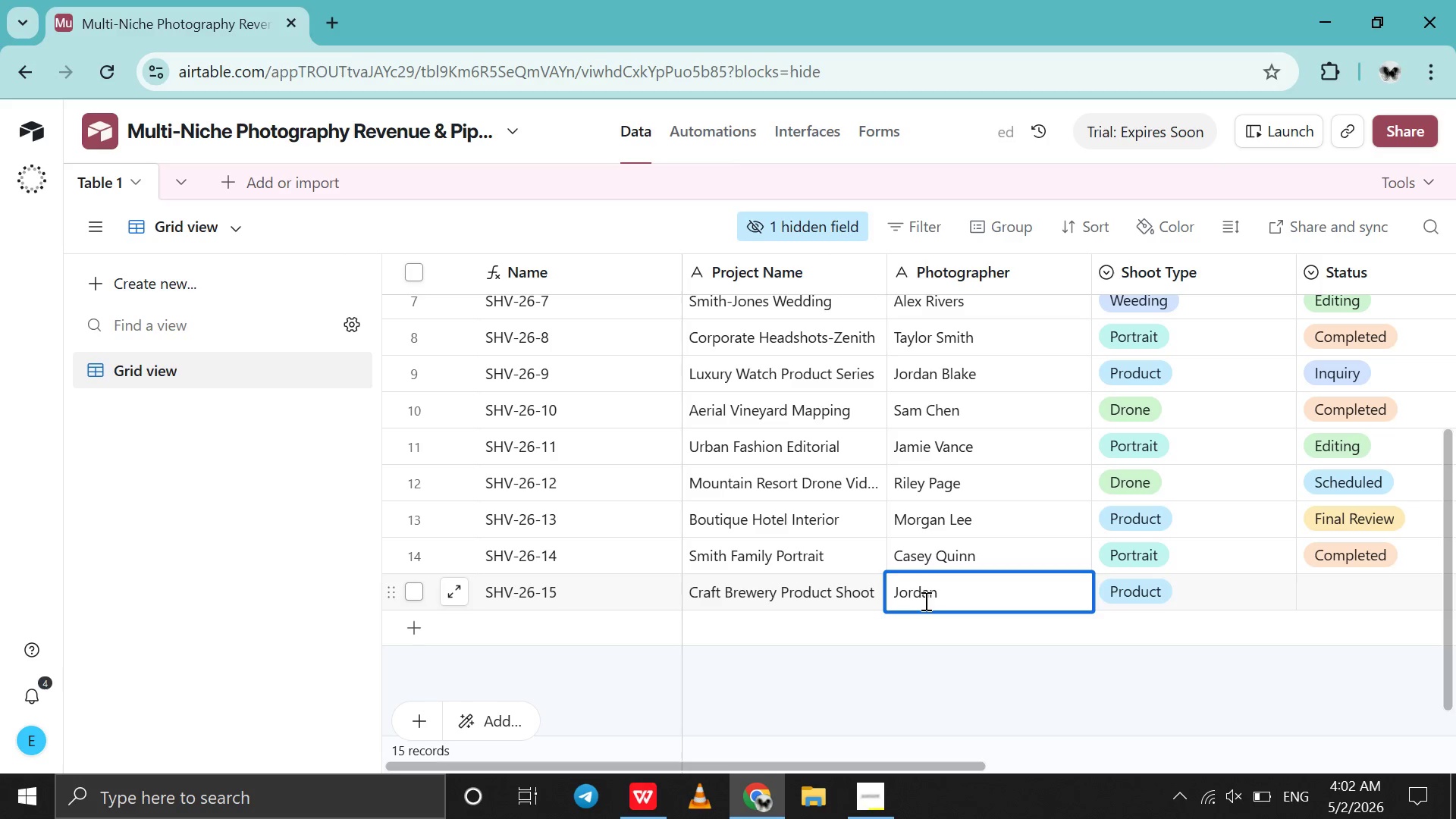 
type(Blake)
 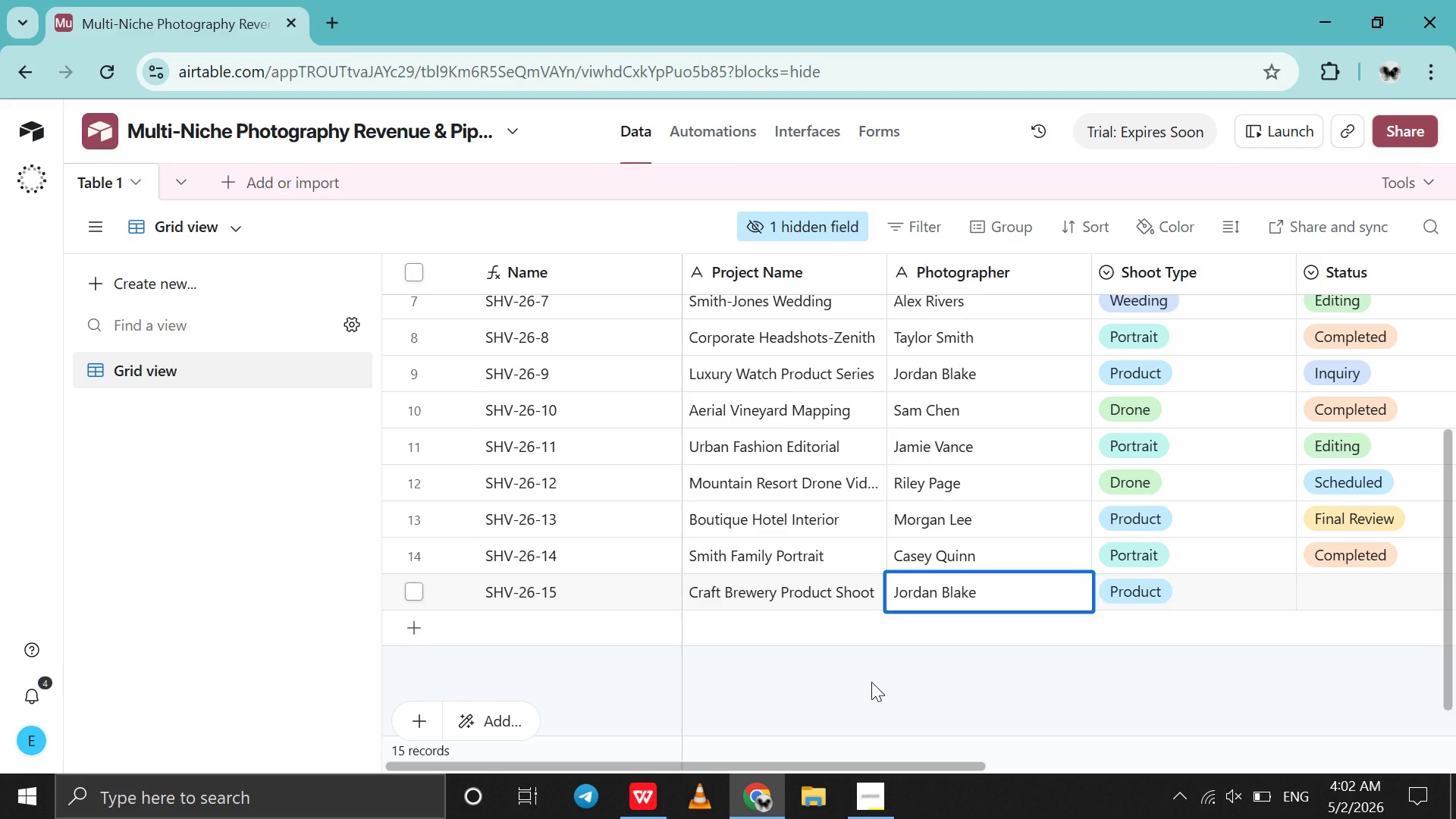 
scroll: coordinate [871, 682], scroll_direction: down, amount: 3.0
 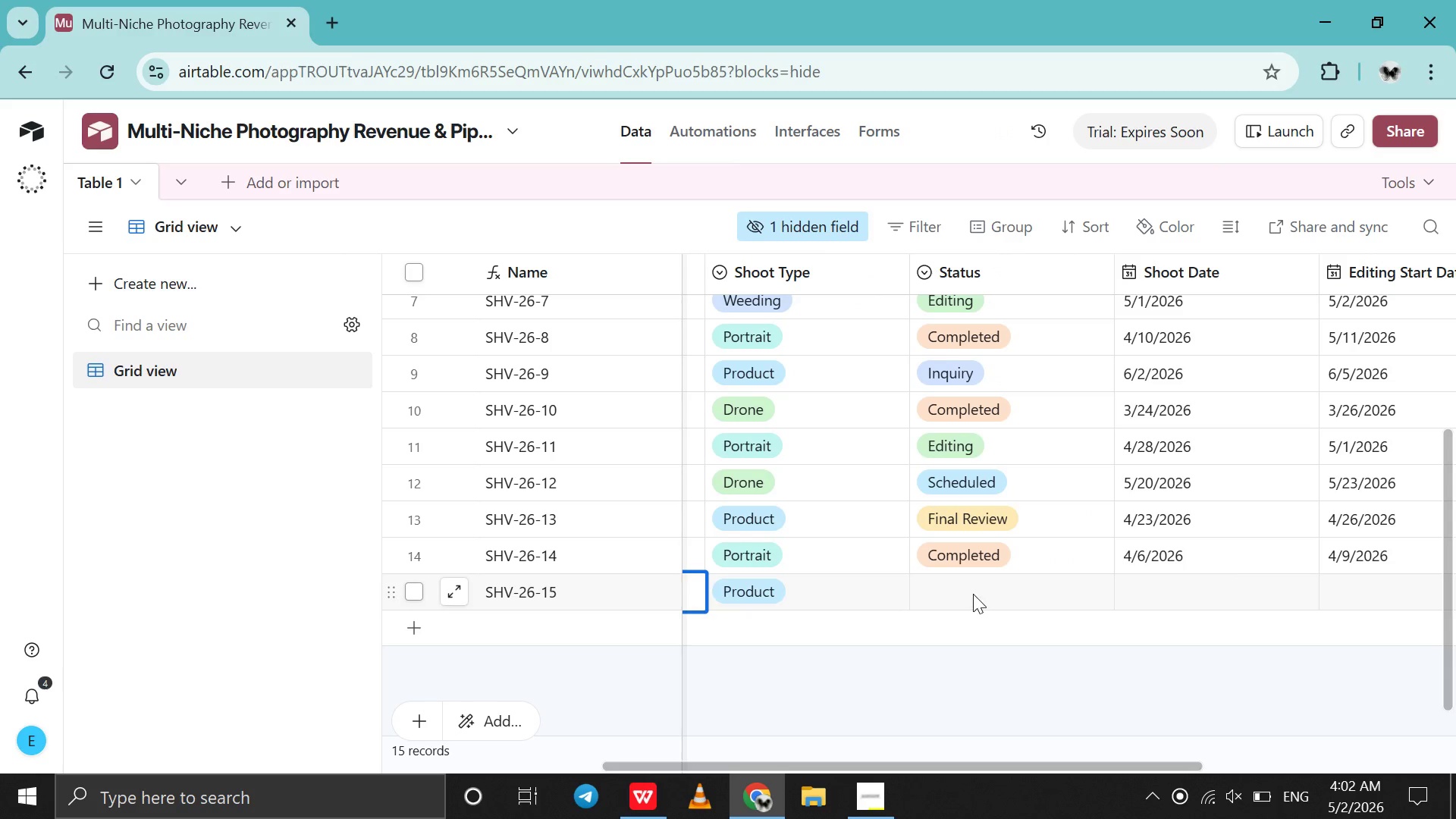 
double_click([973, 594])
 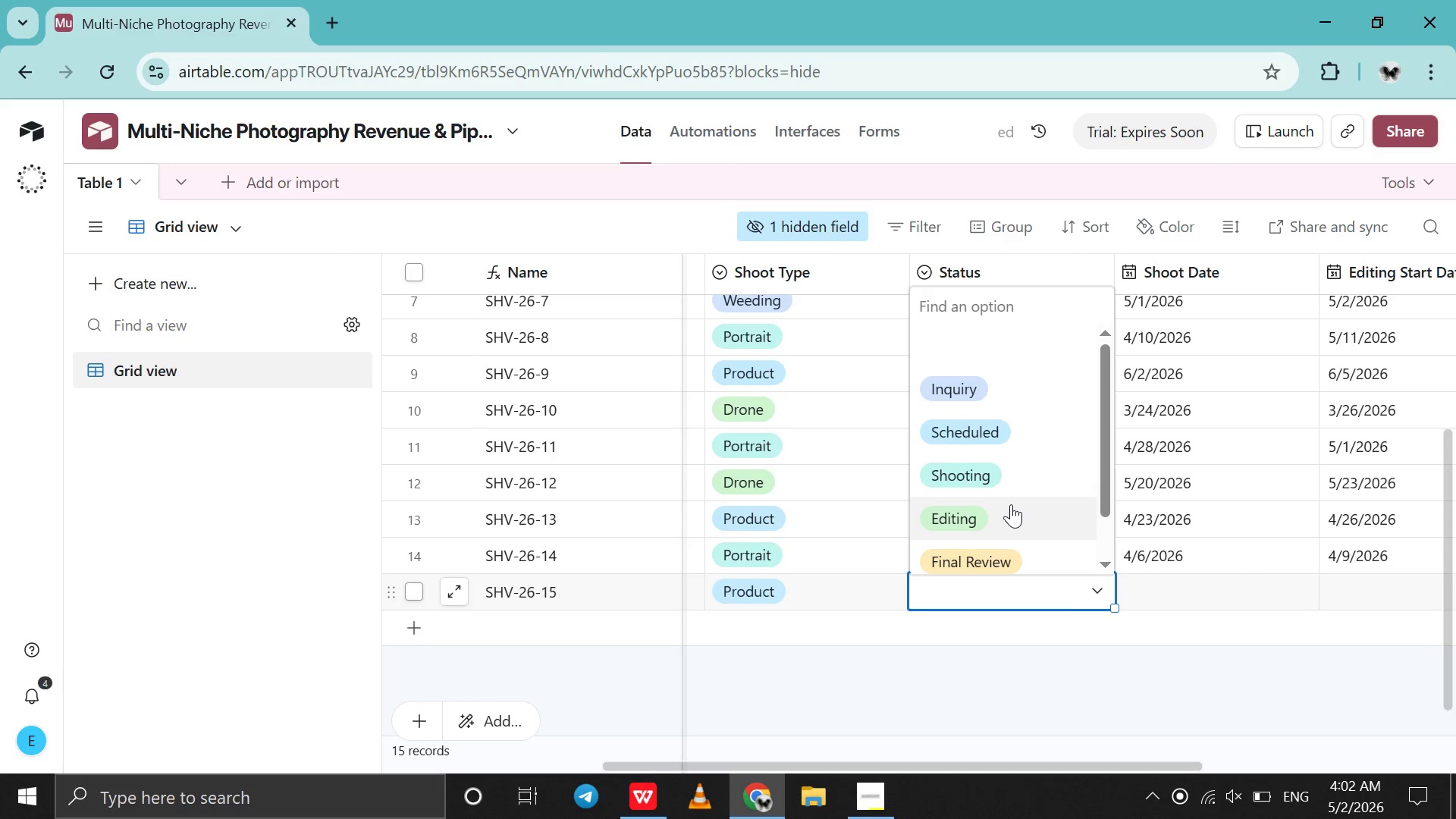 
left_click([1009, 510])
 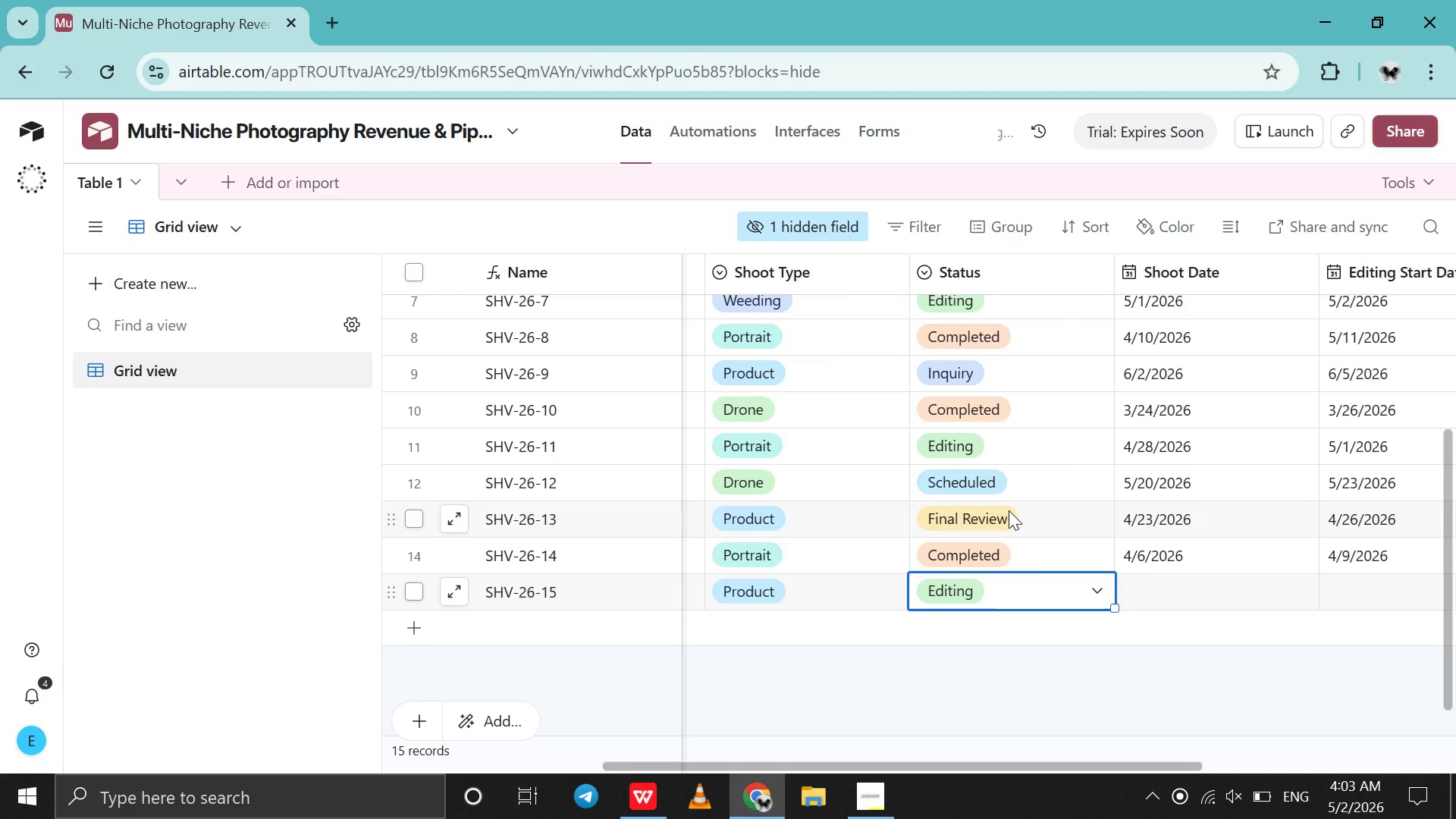 
scroll: coordinate [1009, 510], scroll_direction: up, amount: 2.0
 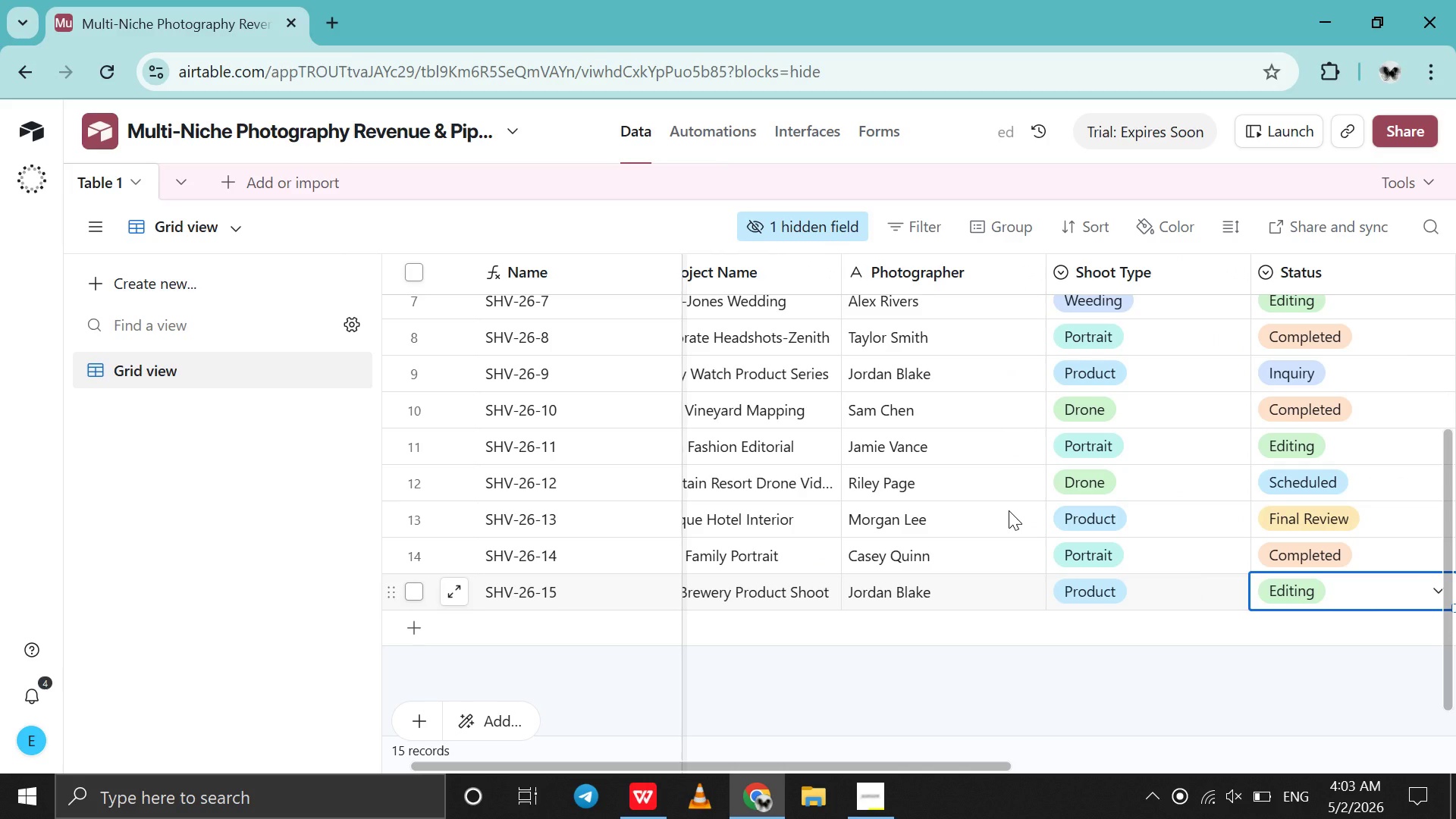 
scroll: coordinate [1009, 510], scroll_direction: down, amount: 14.0
 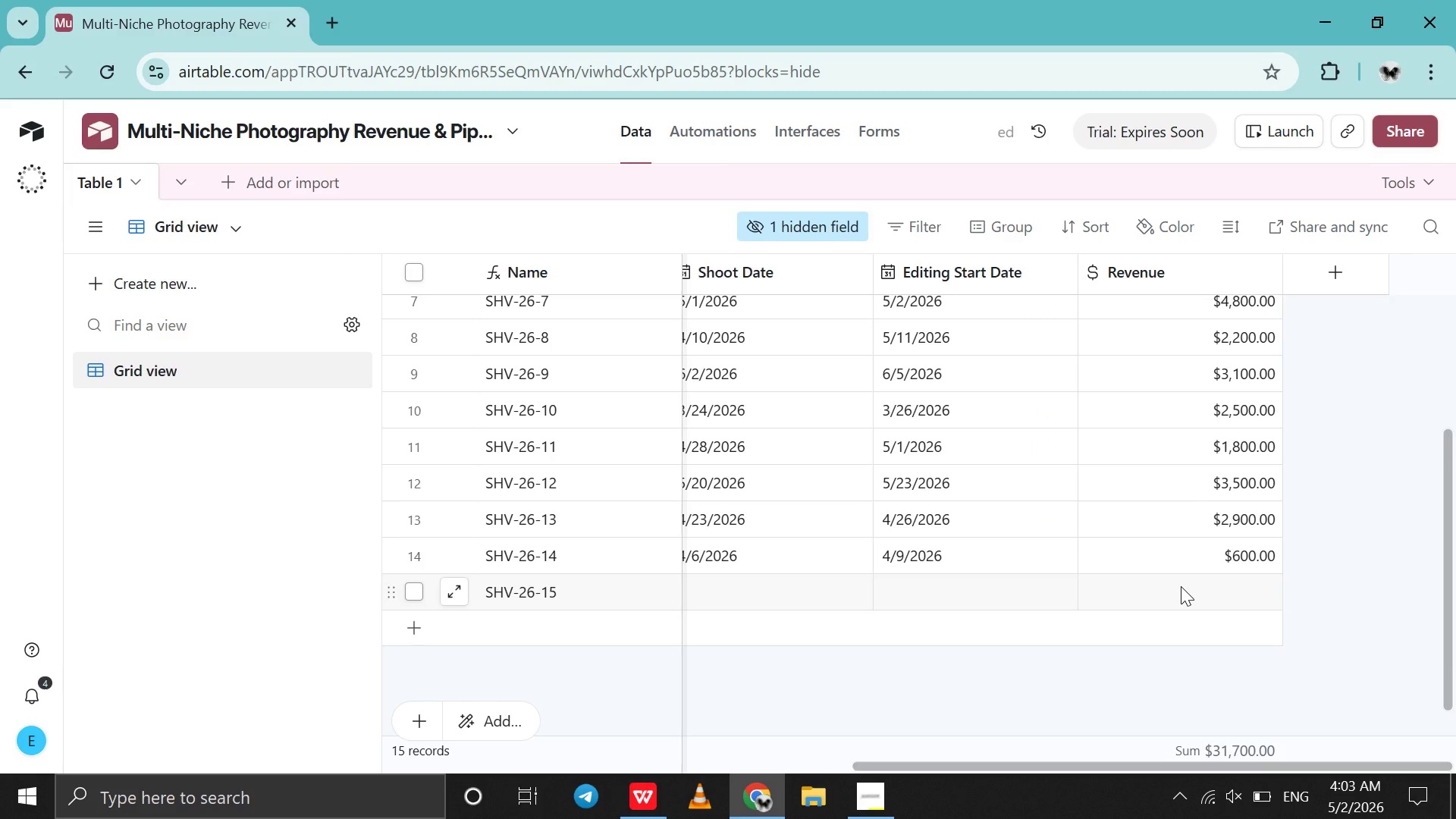 
double_click([1181, 586])
 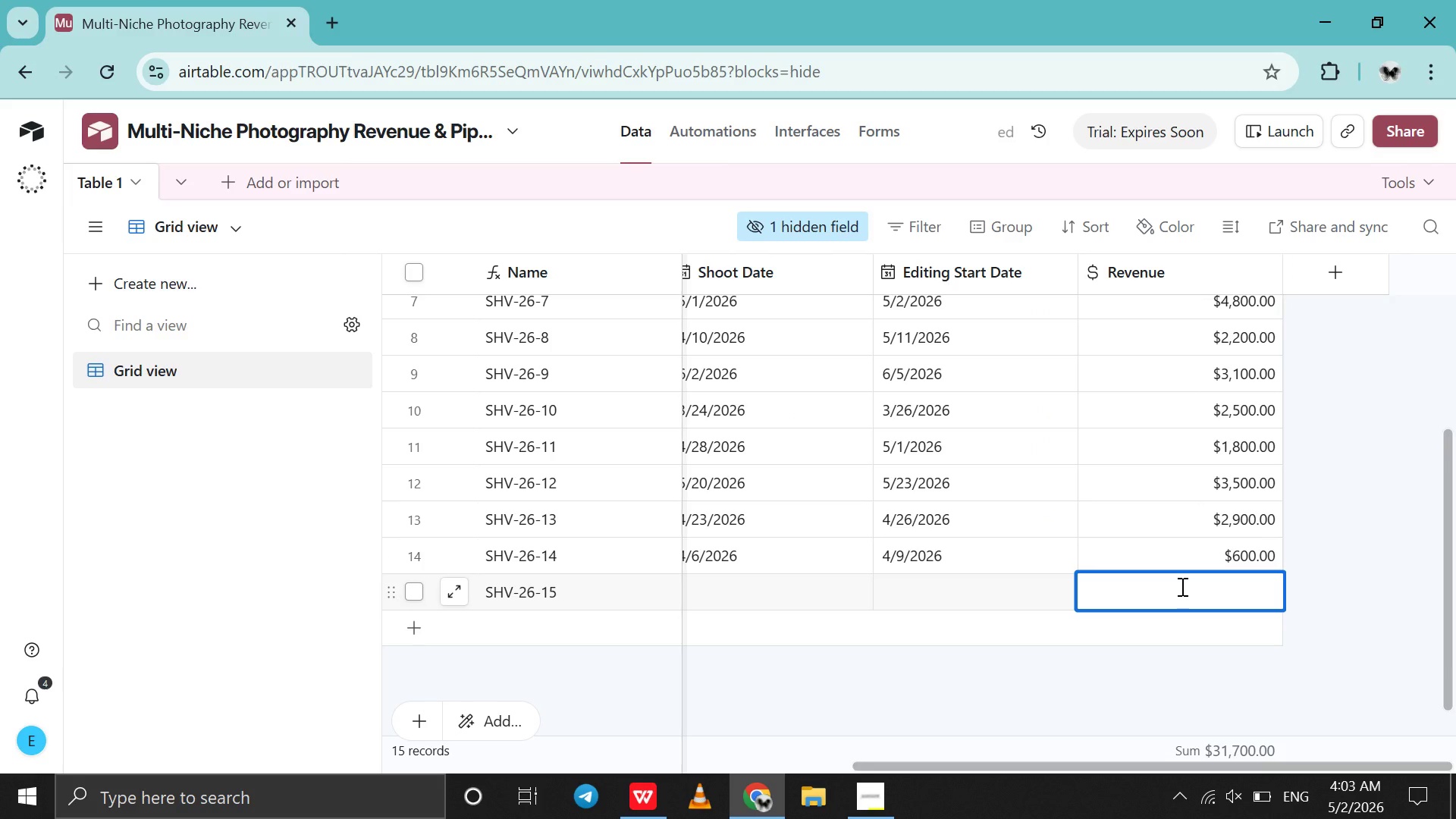 
type(1250)
 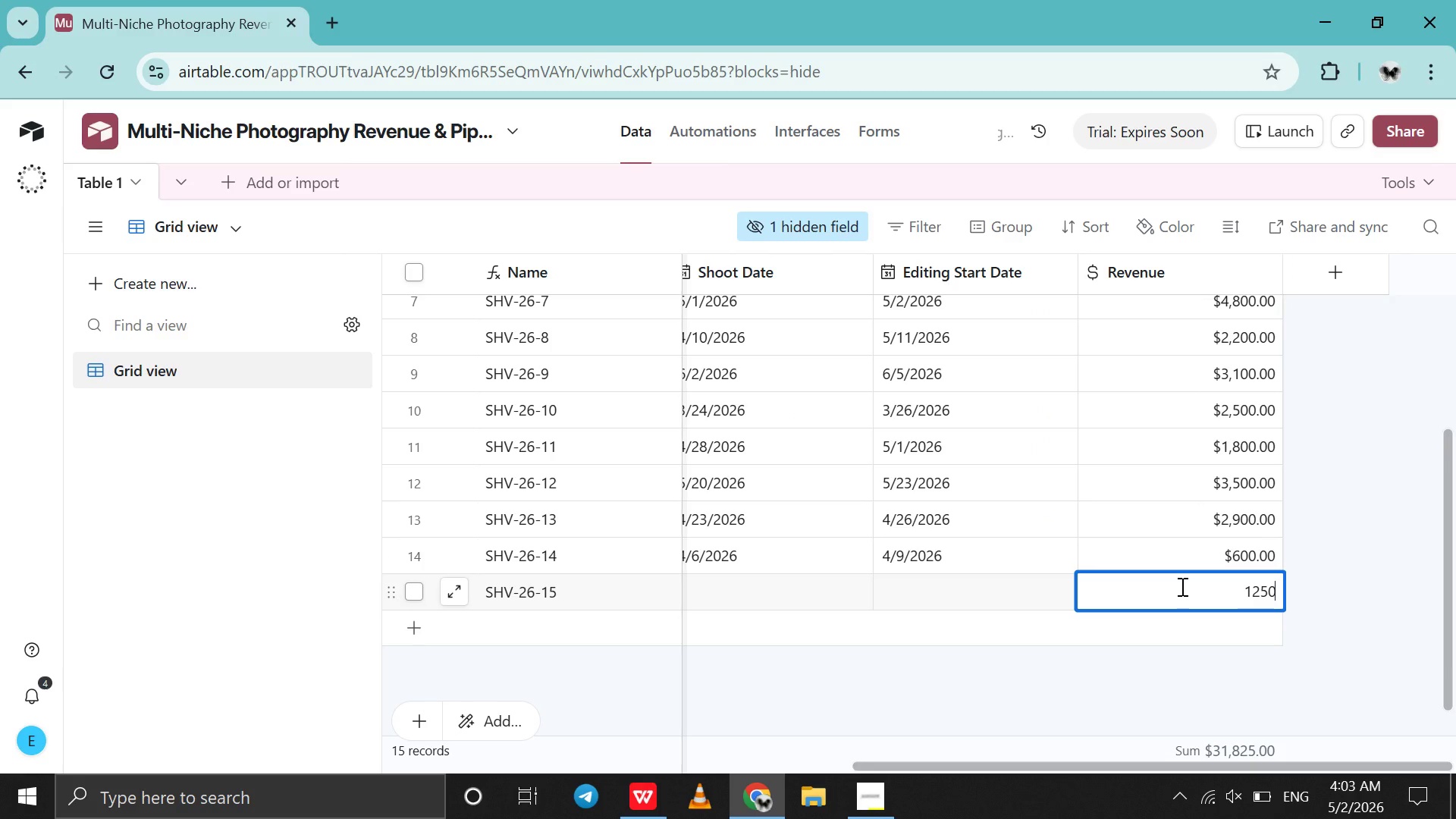 
scroll: coordinate [1181, 586], scroll_direction: up, amount: 2.0
 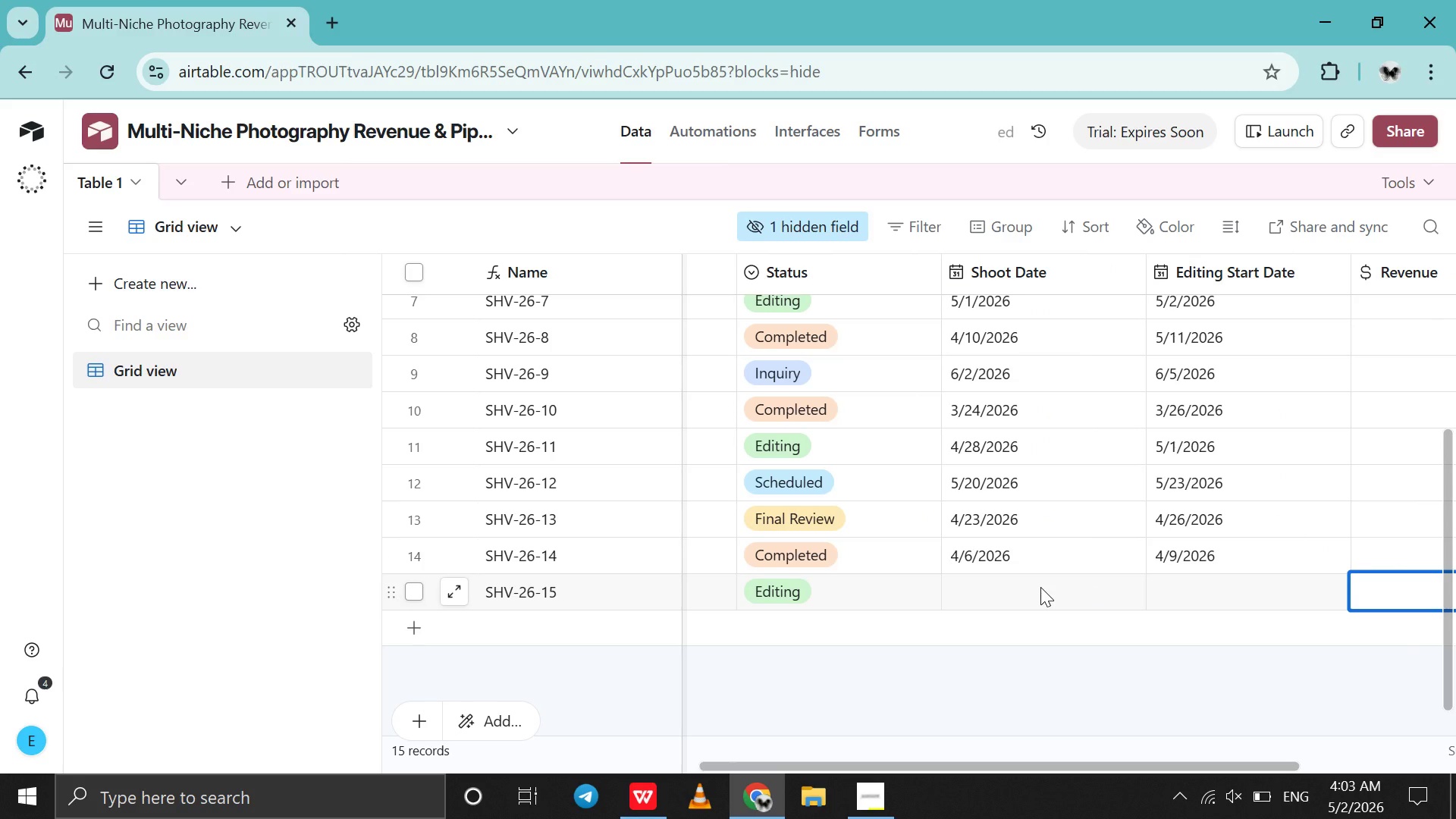 
double_click([1040, 587])
 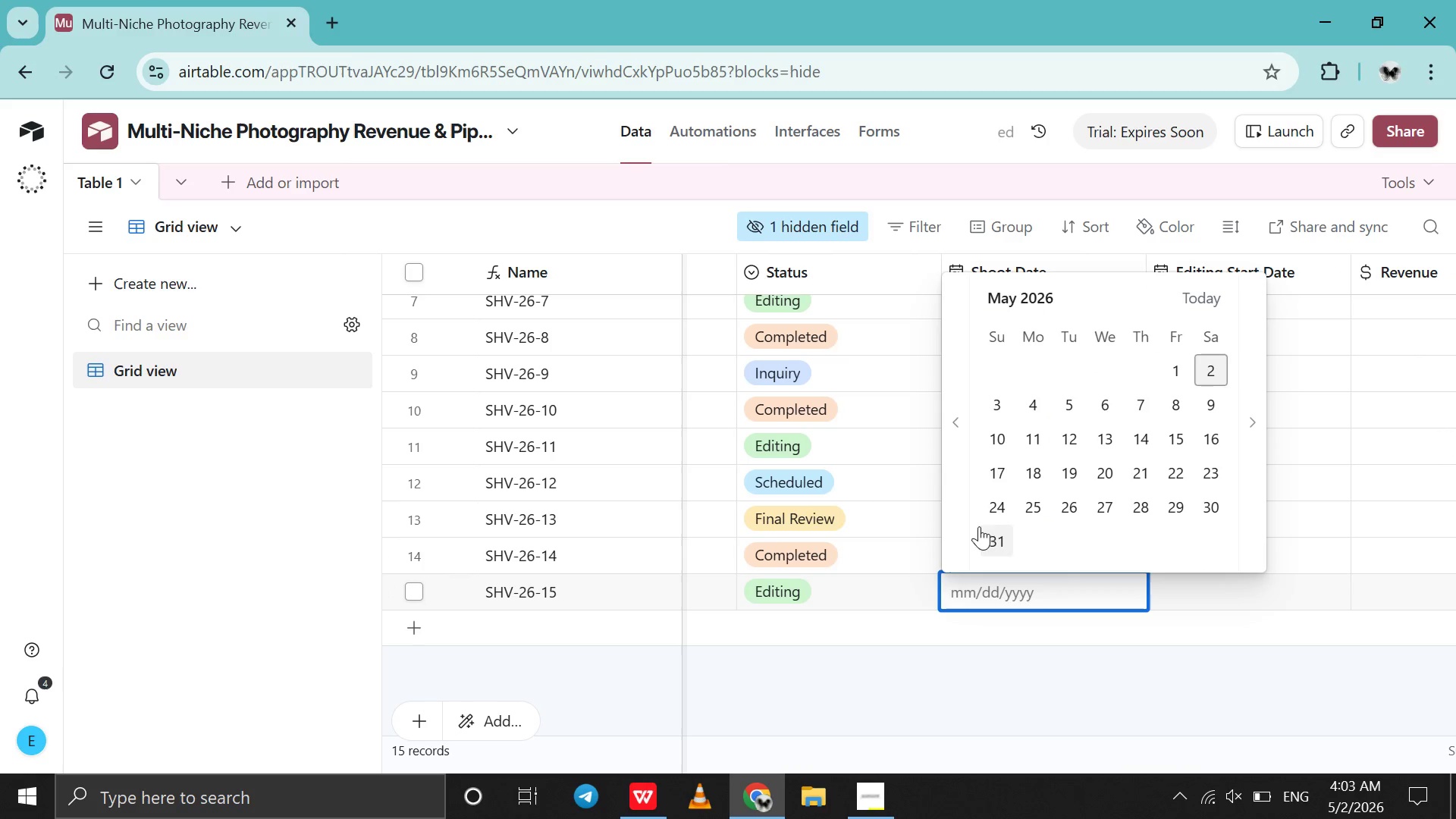 
left_click([971, 526])
 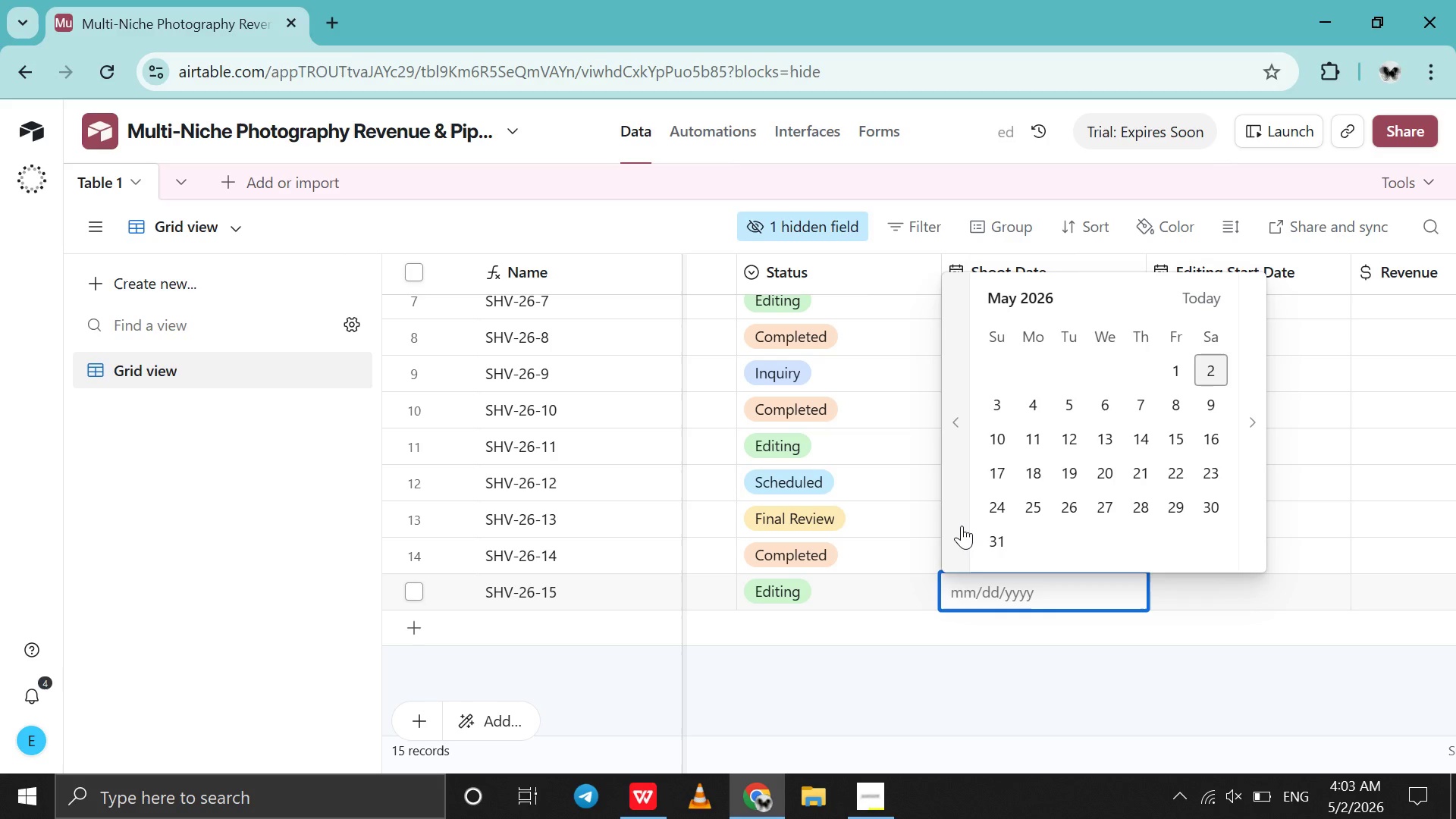 
left_click([962, 526])
 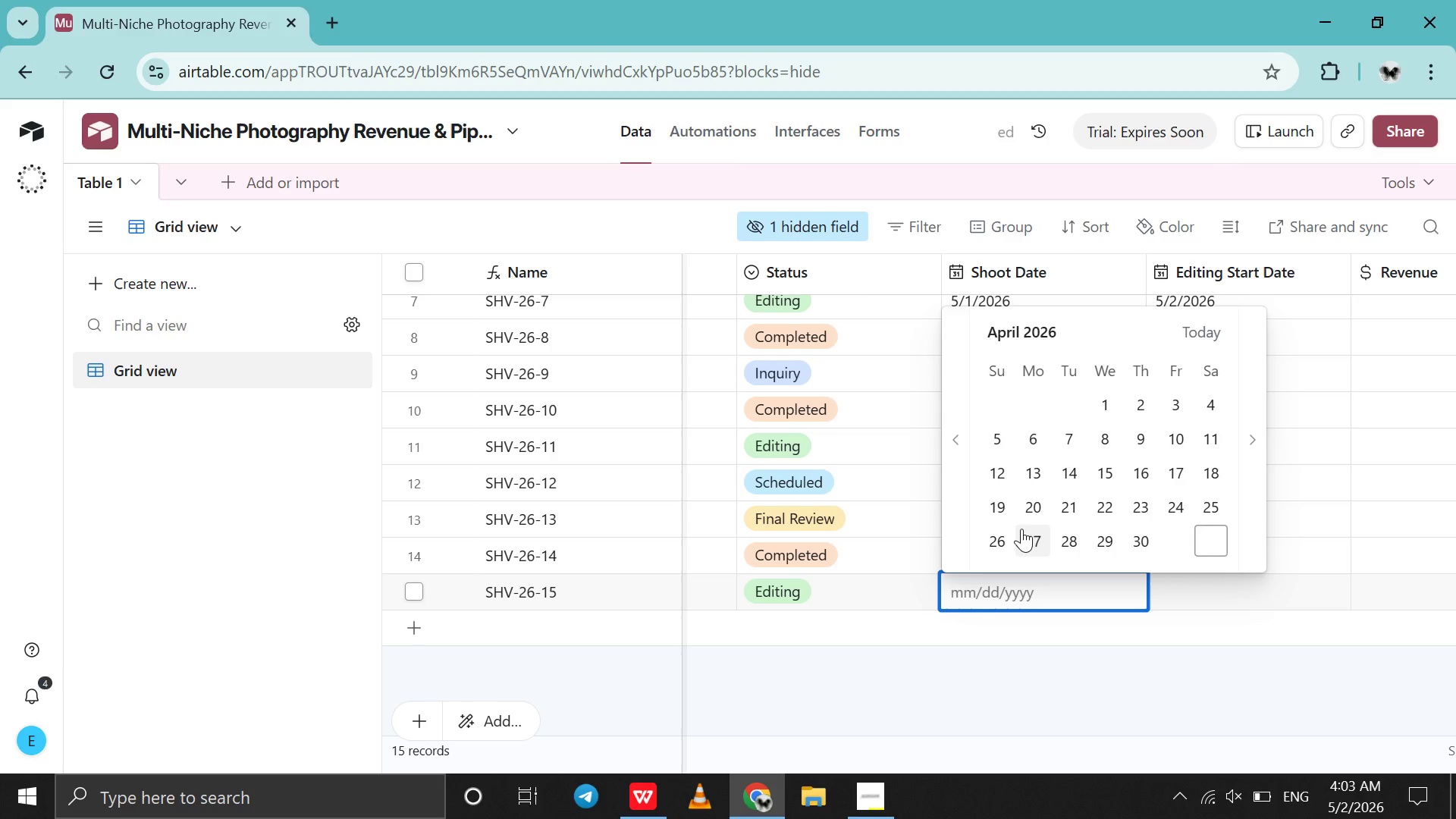 
left_click([1025, 532])
 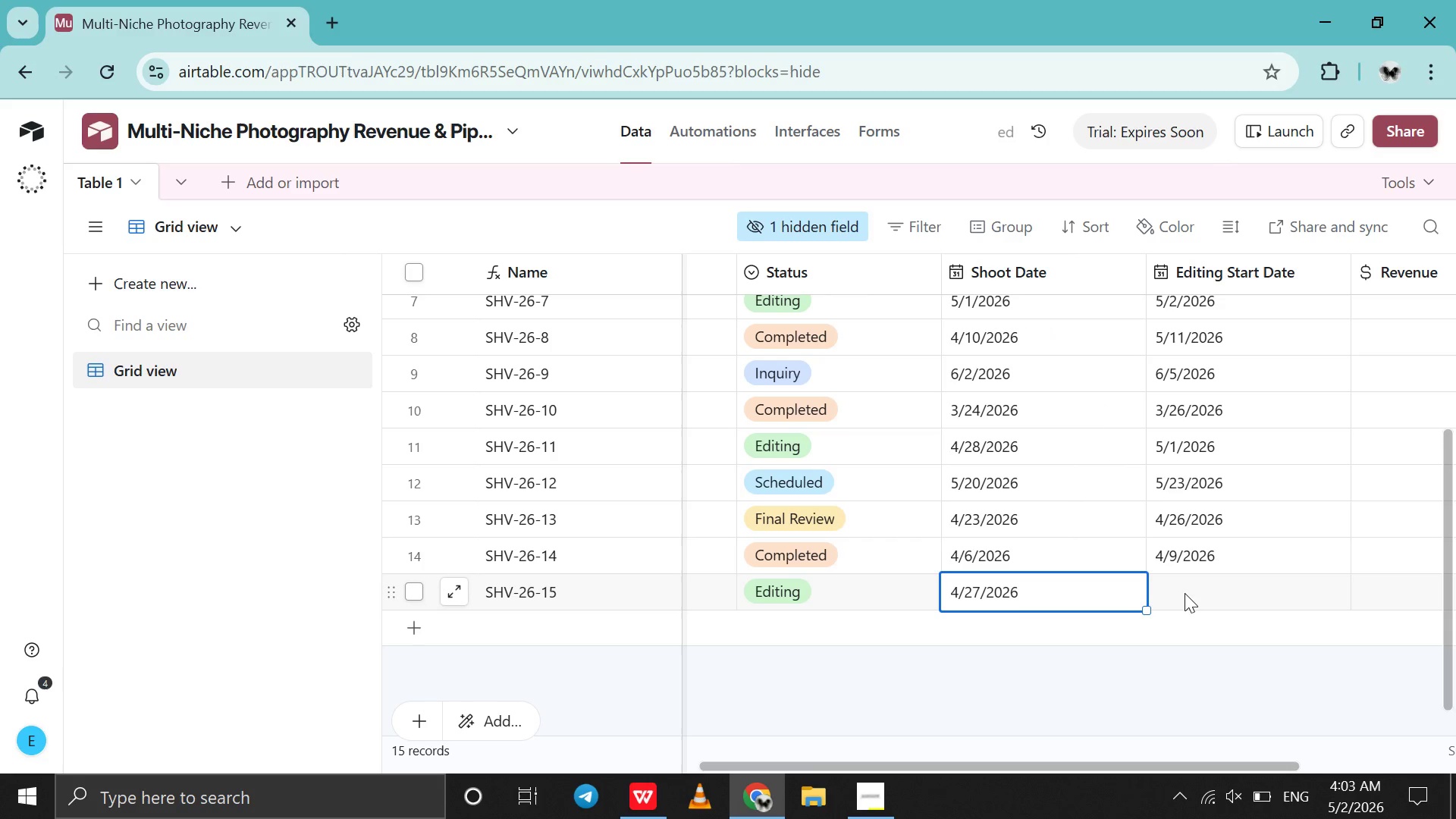 
double_click([1185, 596])
 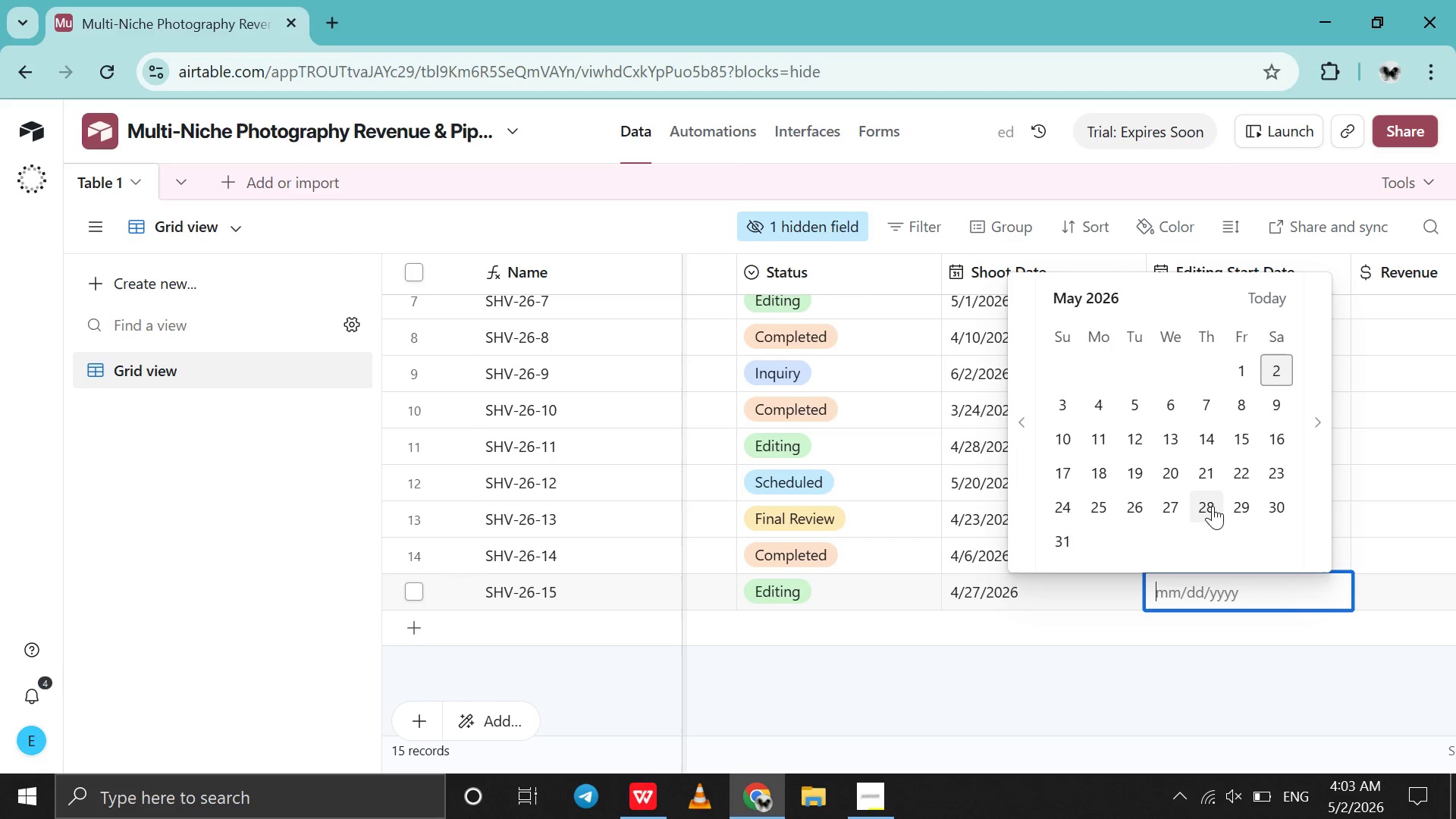 
left_click([1234, 506])
 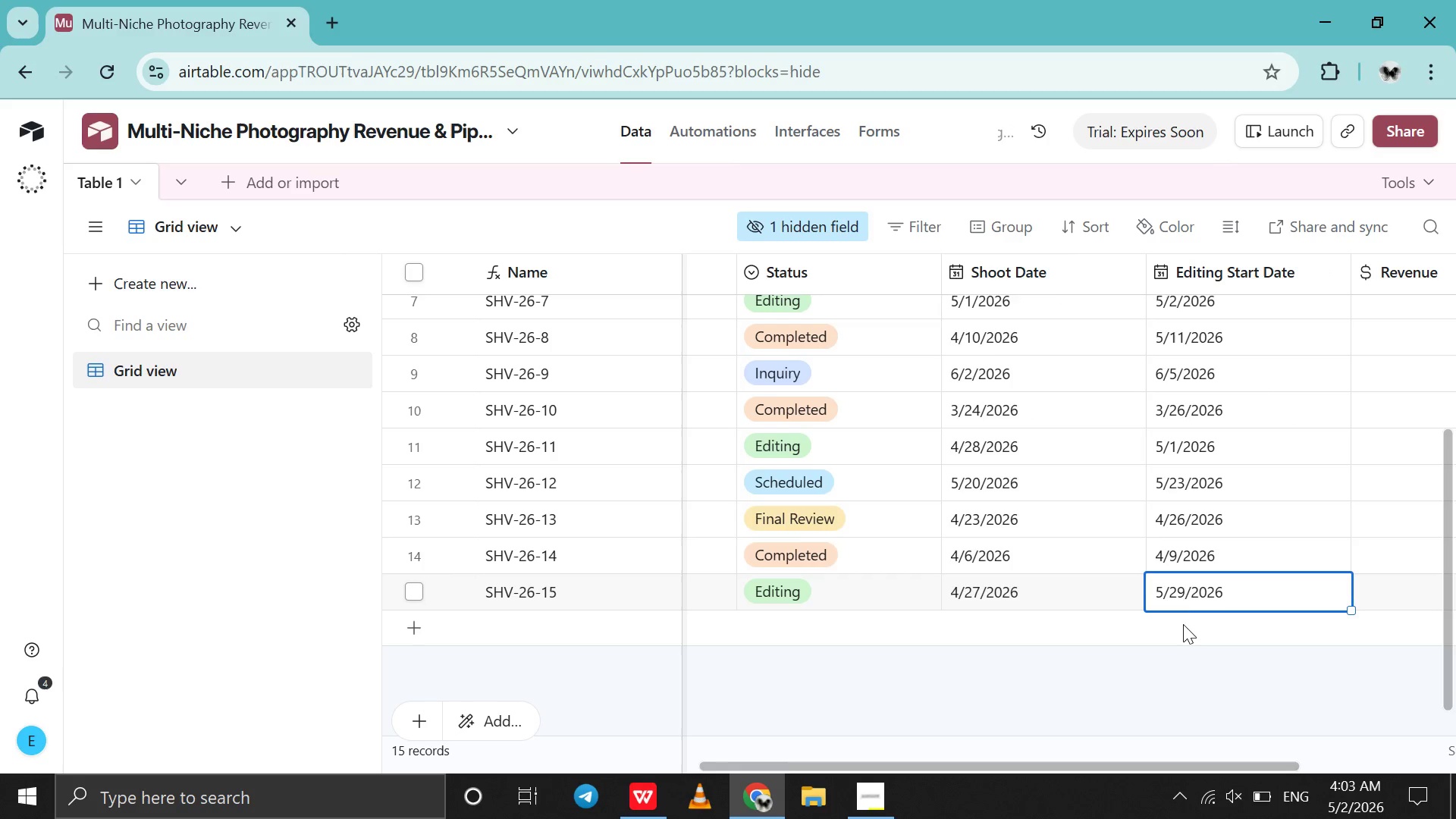 
scroll: coordinate [1183, 624], scroll_direction: down, amount: 5.0
 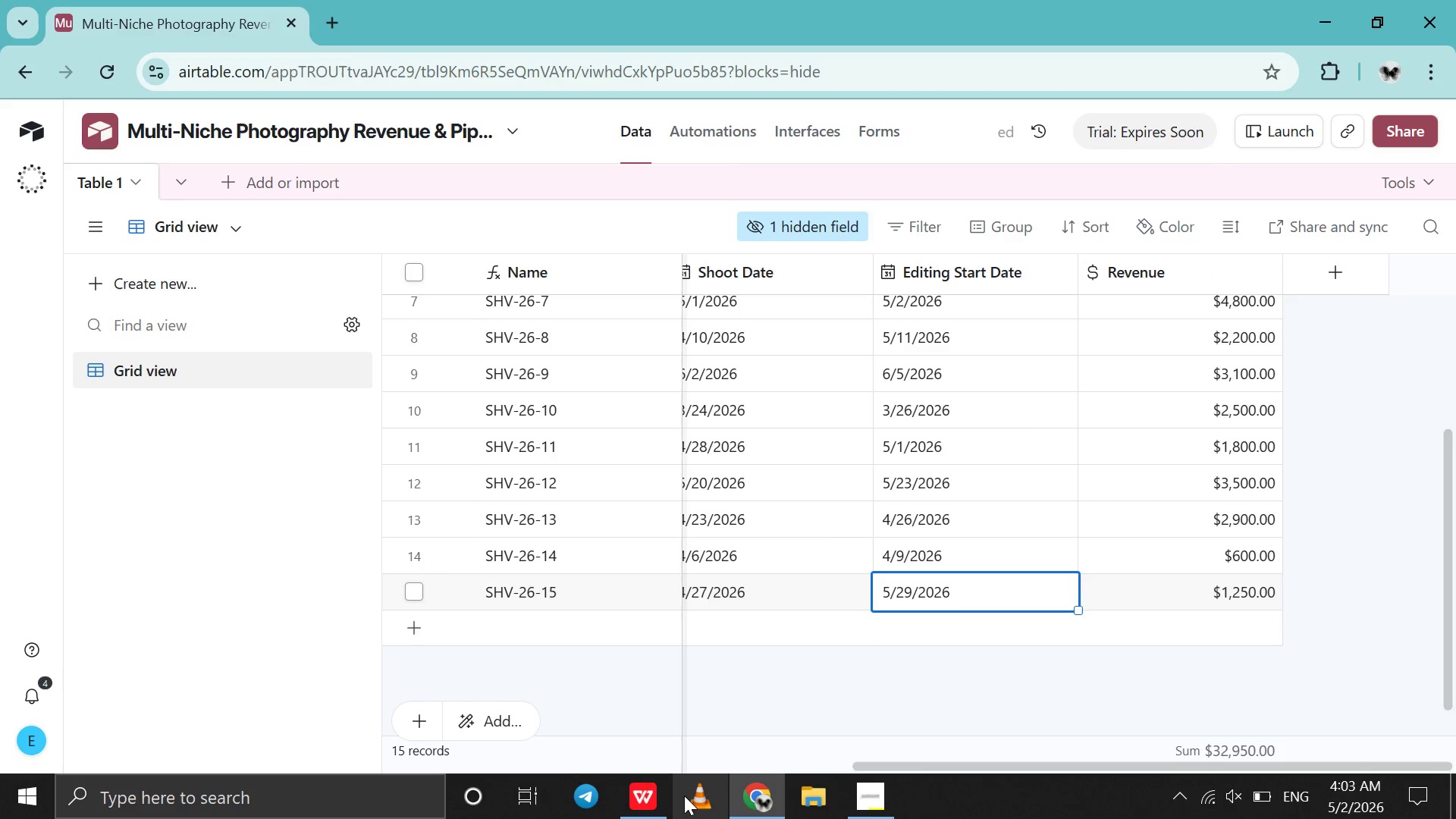 
left_click([654, 798])
 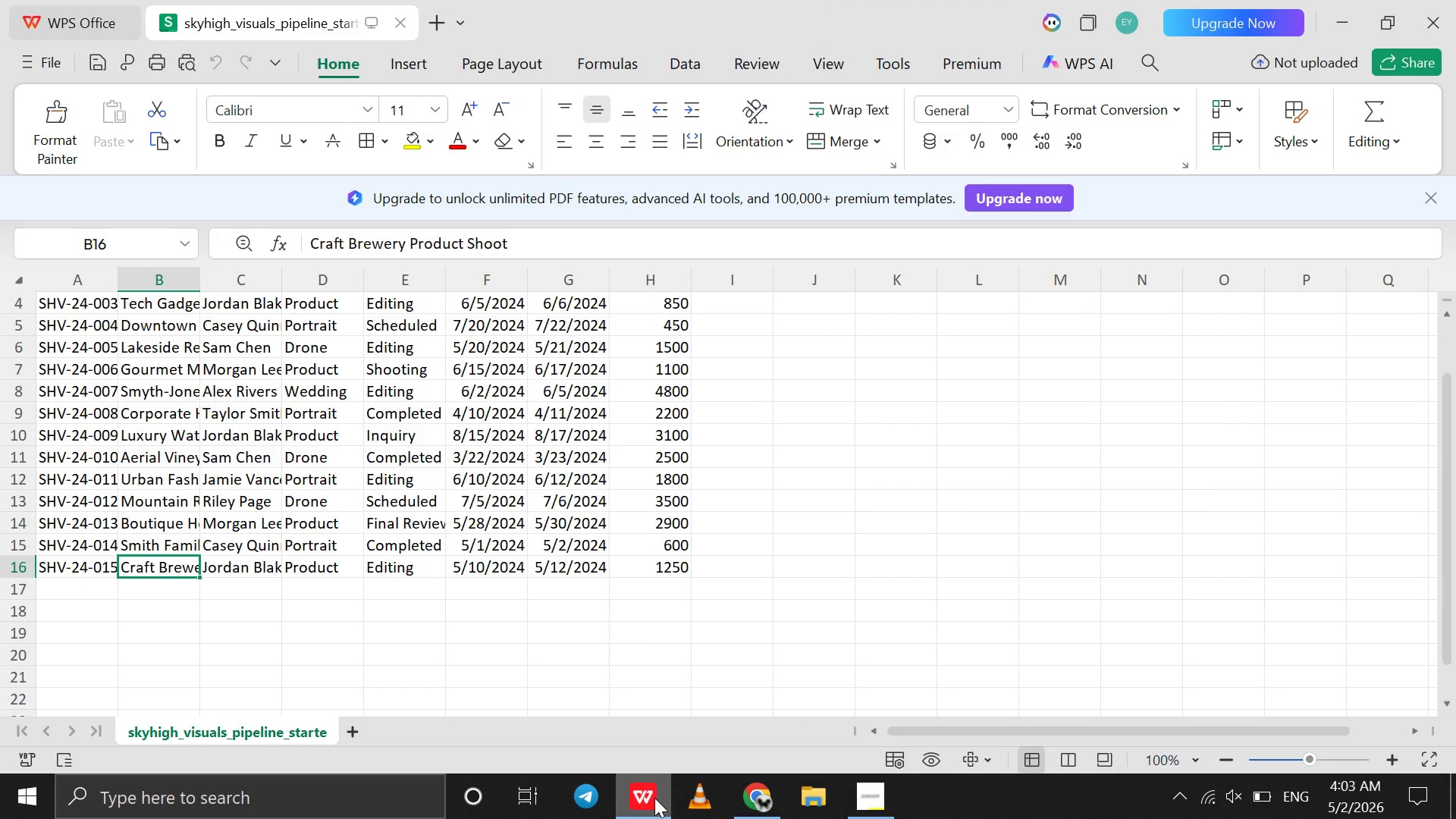 
scroll: coordinate [732, 579], scroll_direction: up, amount: 47.0
 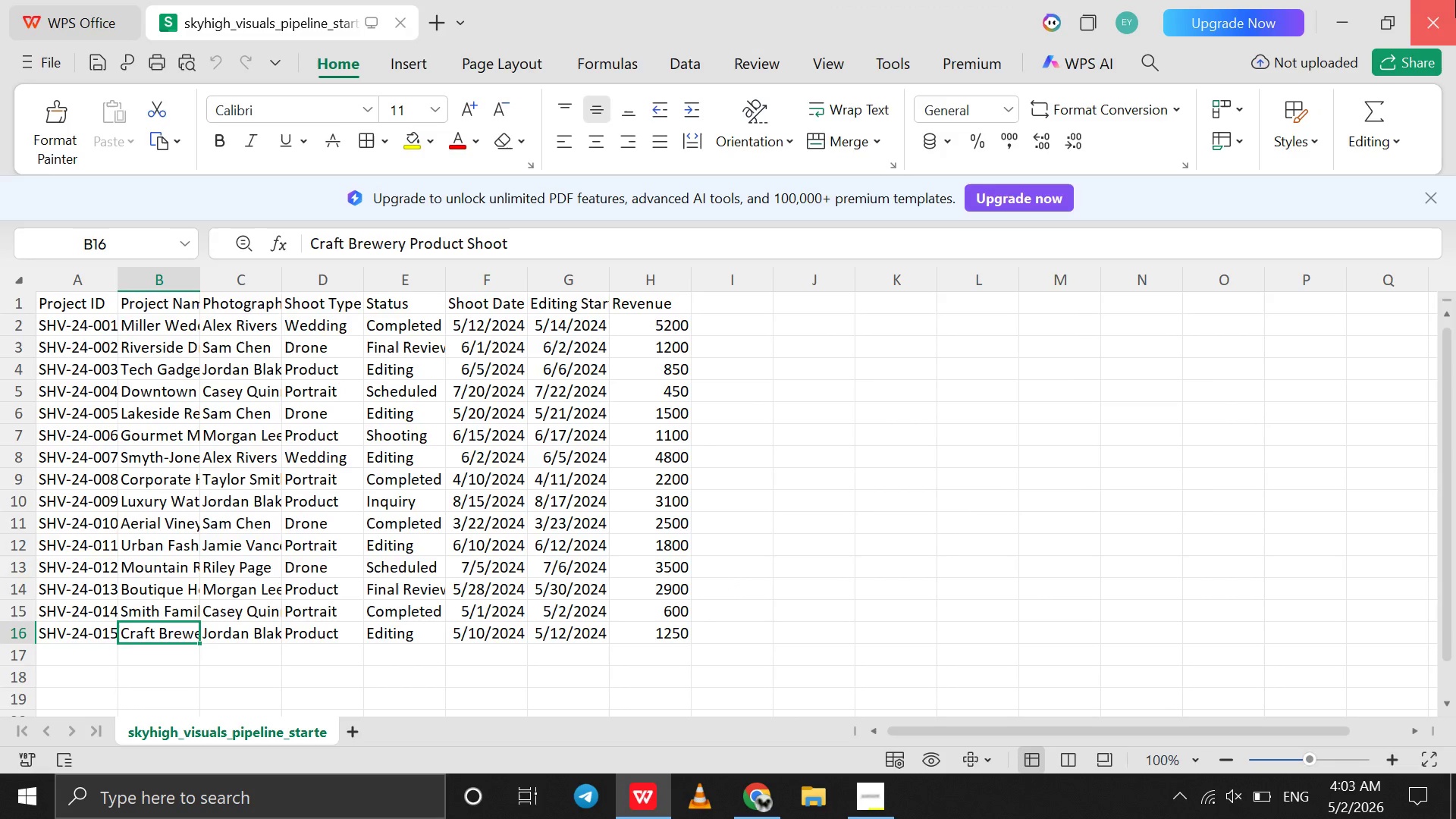 
left_click([1455, 0])
 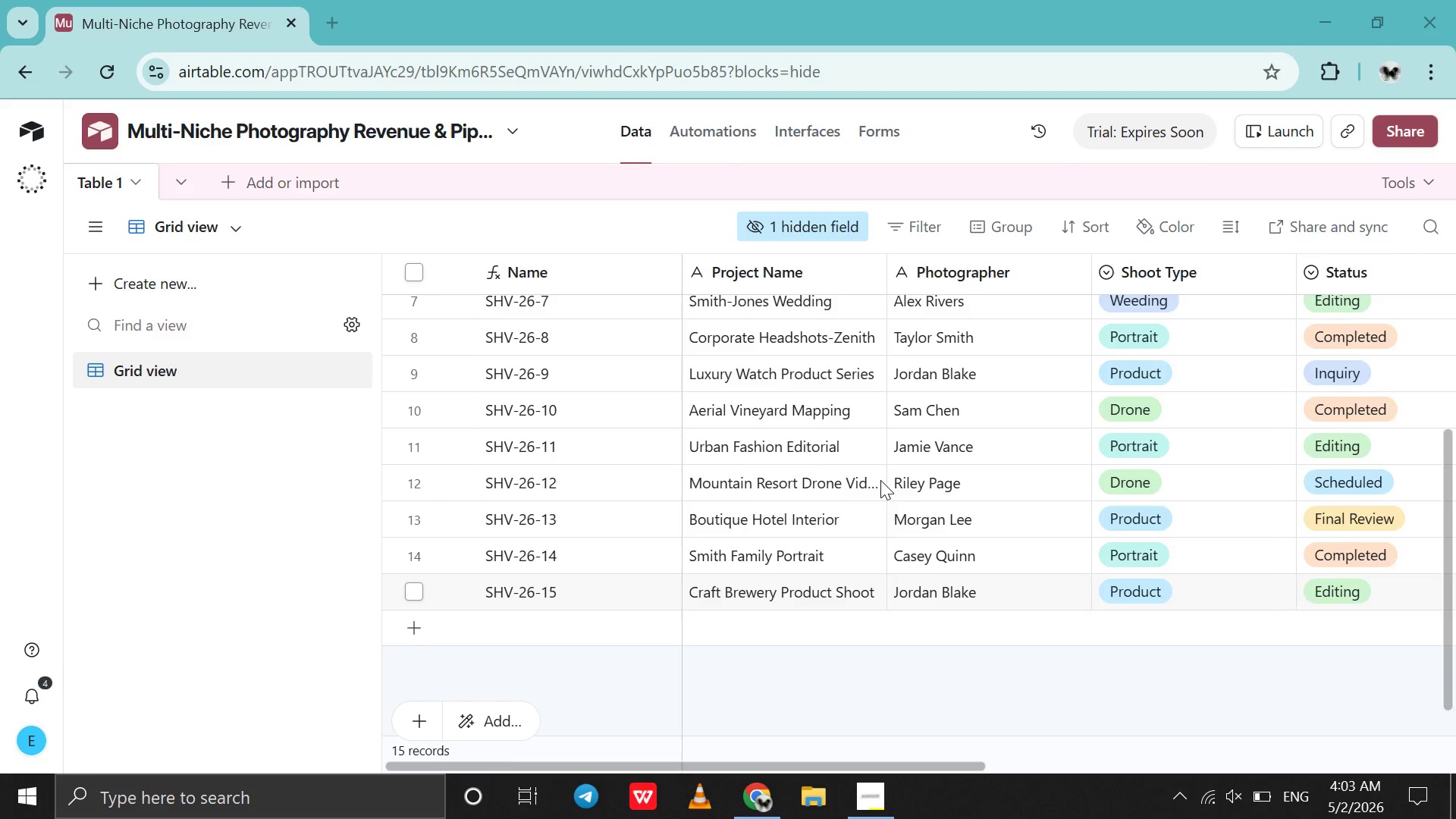 
scroll: coordinate [880, 480], scroll_direction: up, amount: 71.0
 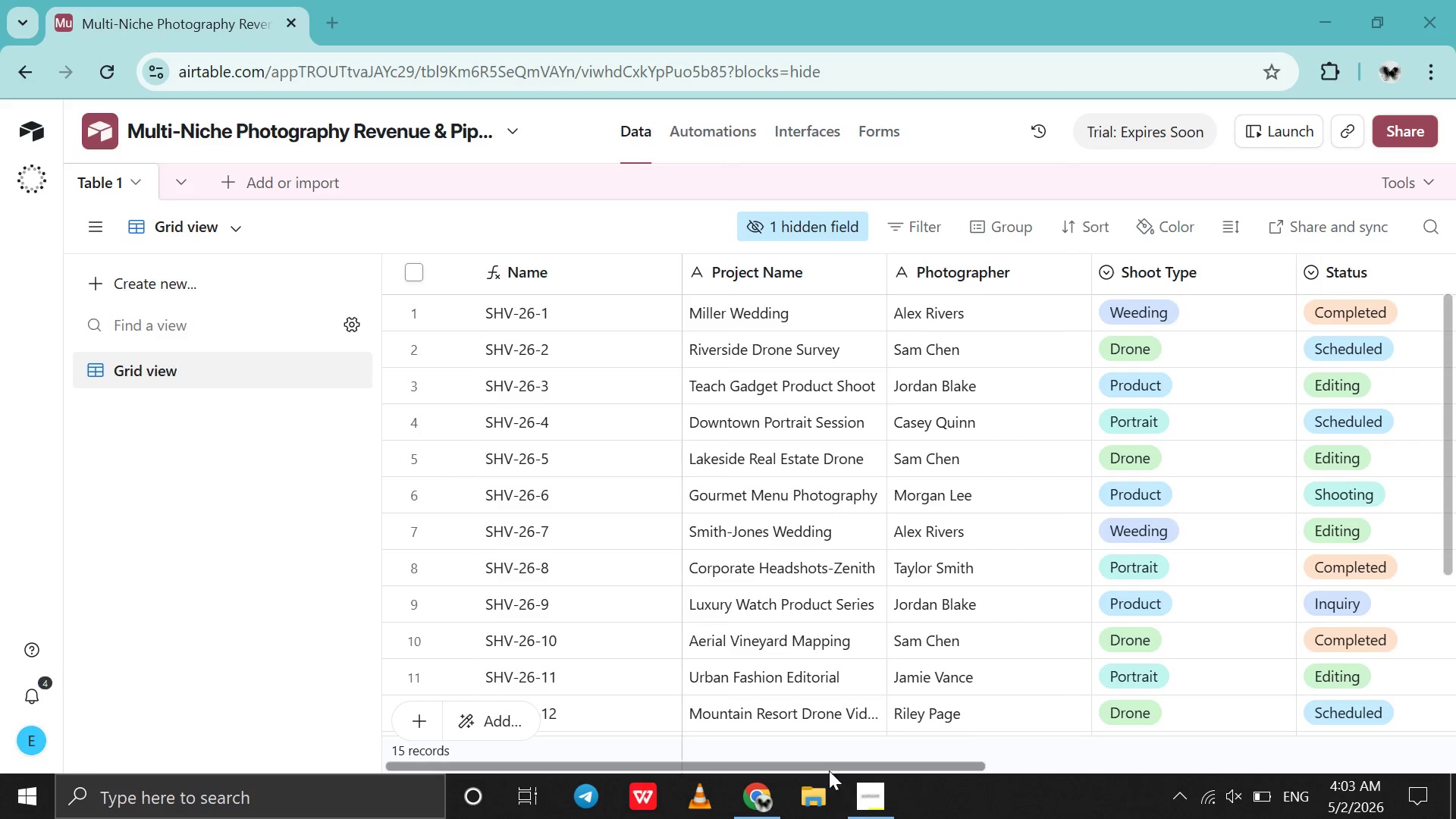 
left_click([867, 805])